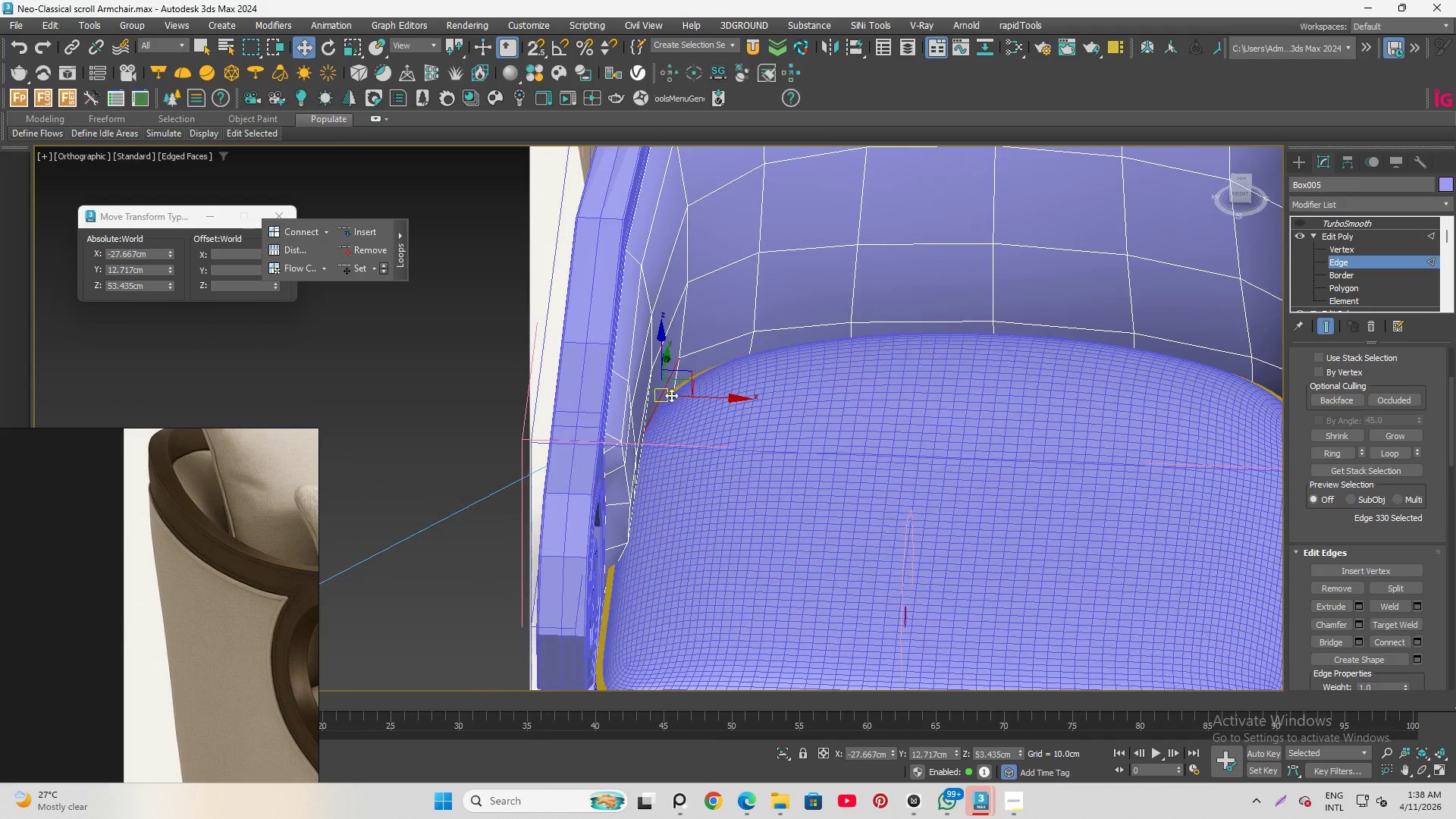 
key(Alt+AltLeft)
 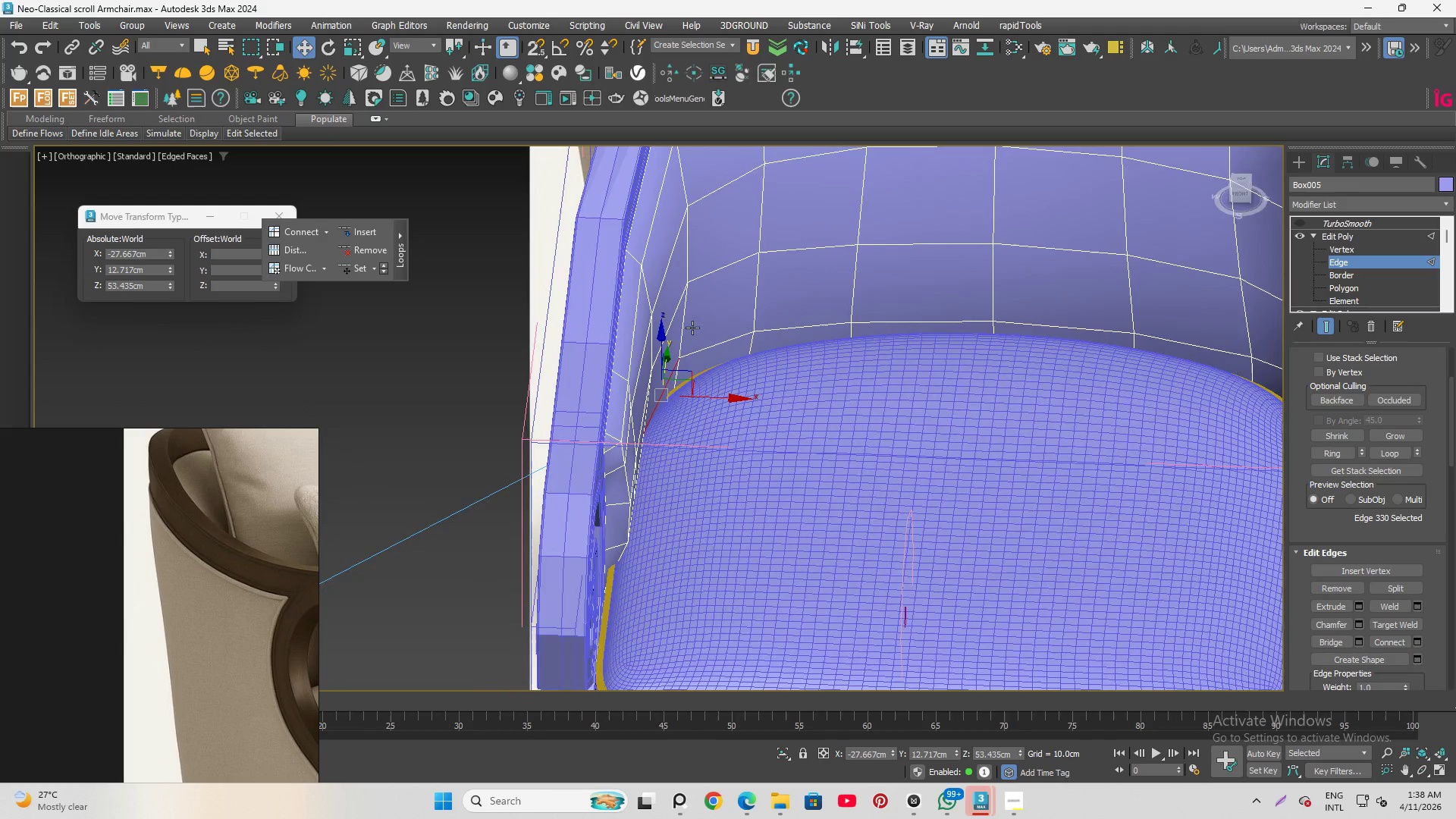 
key(Alt+AltLeft)
 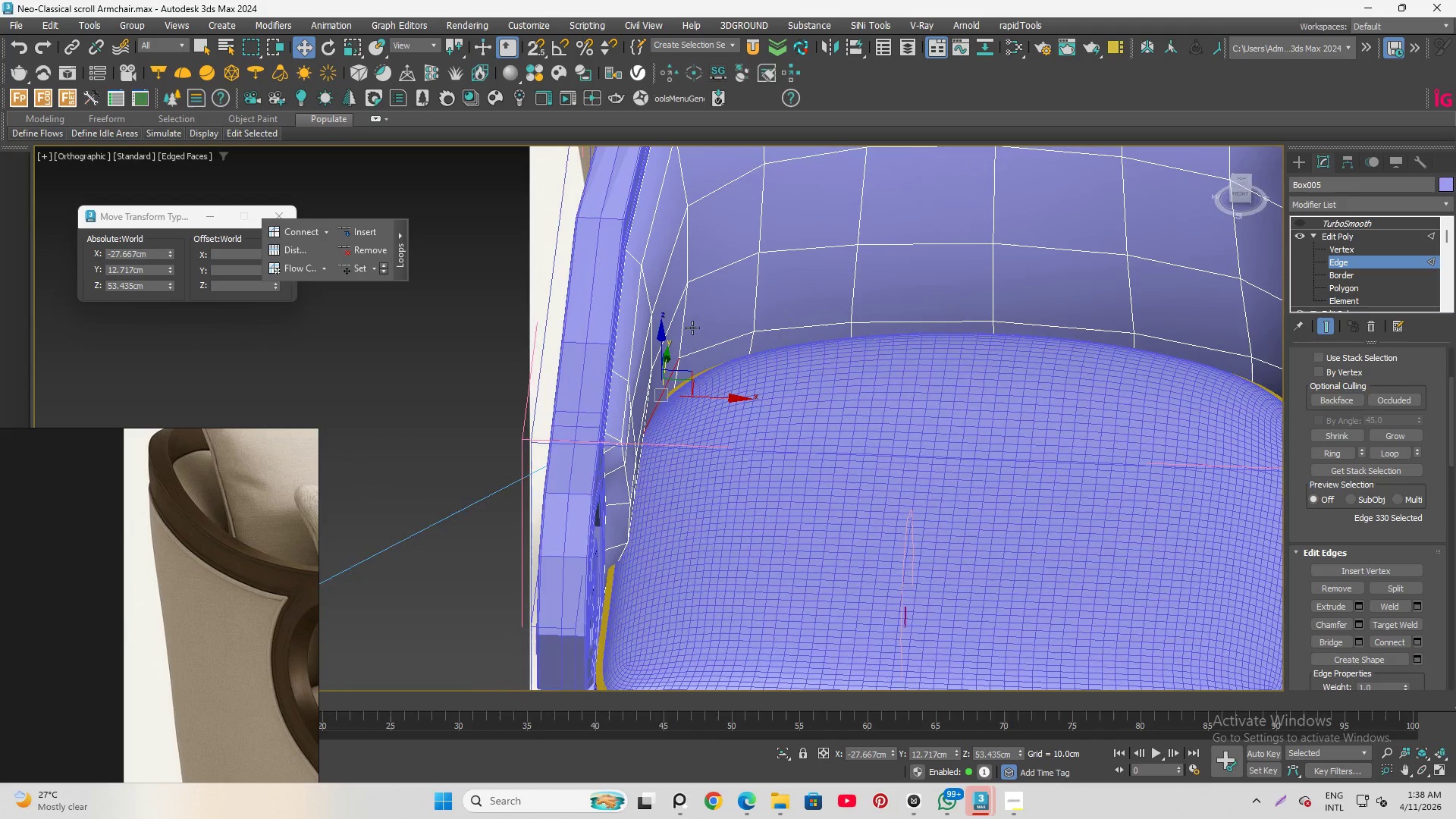 
key(Alt+AltLeft)
 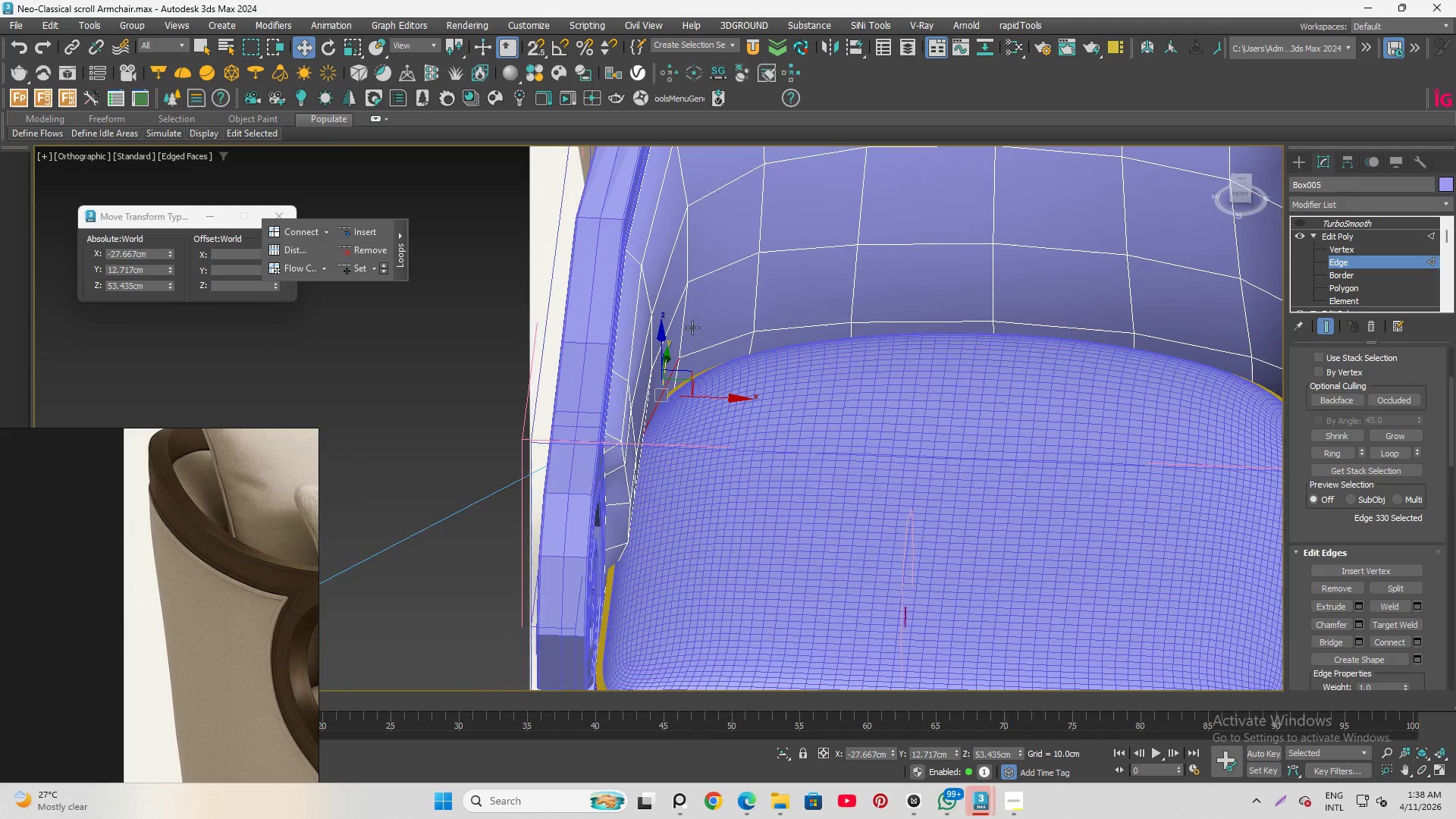 
key(Alt+AltLeft)
 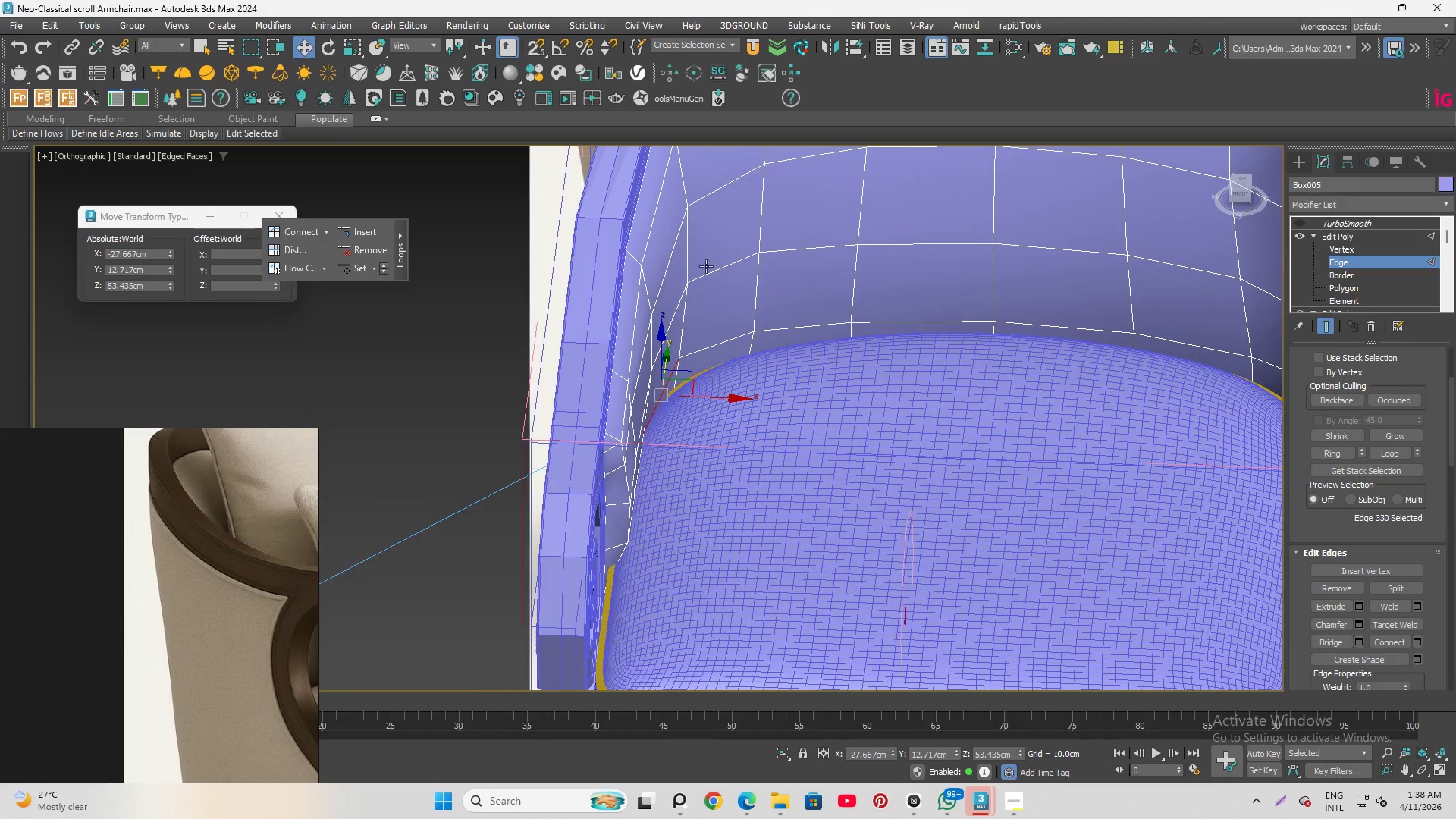 
key(Alt+AltLeft)
 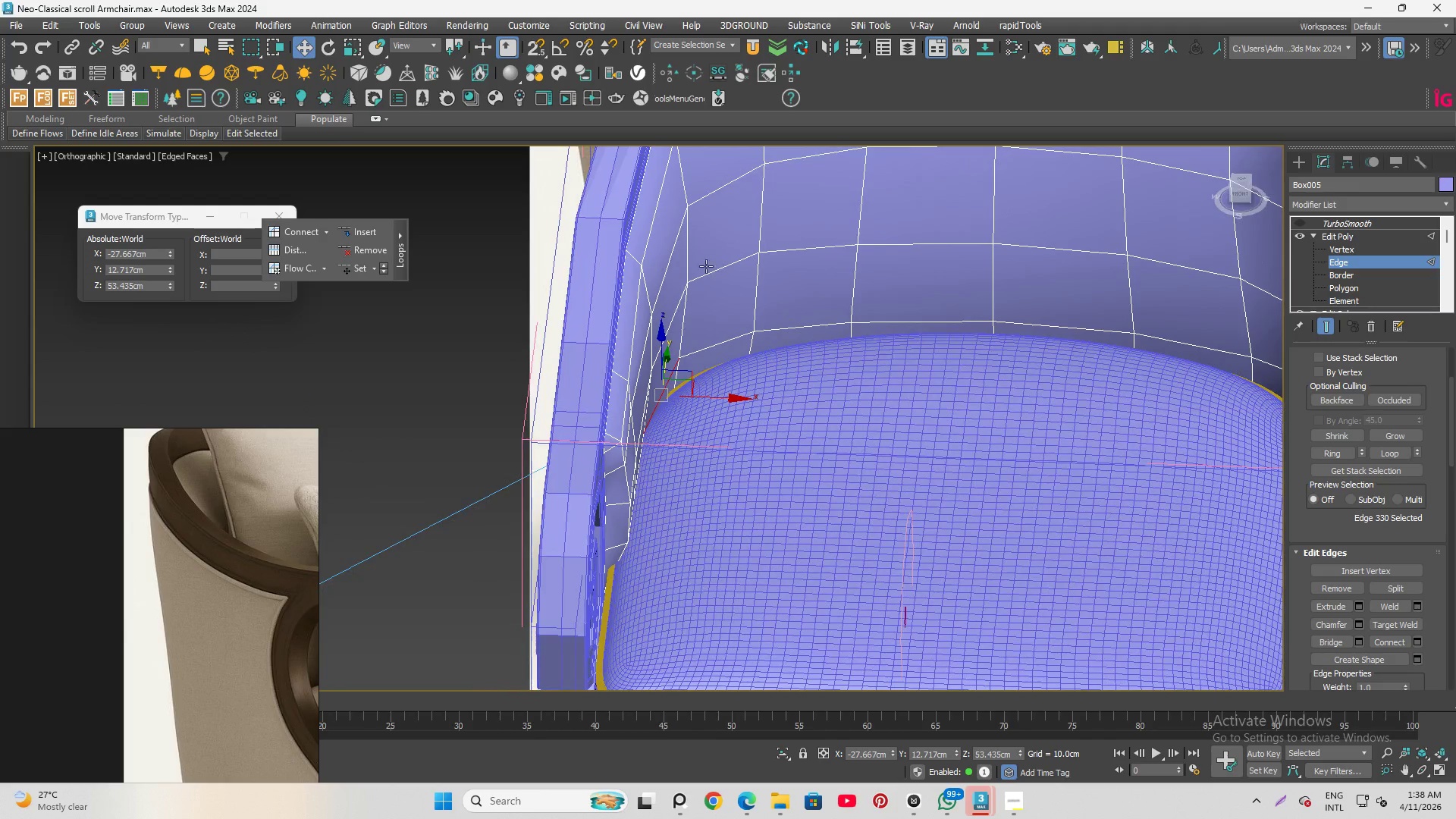 
key(Alt+AltLeft)
 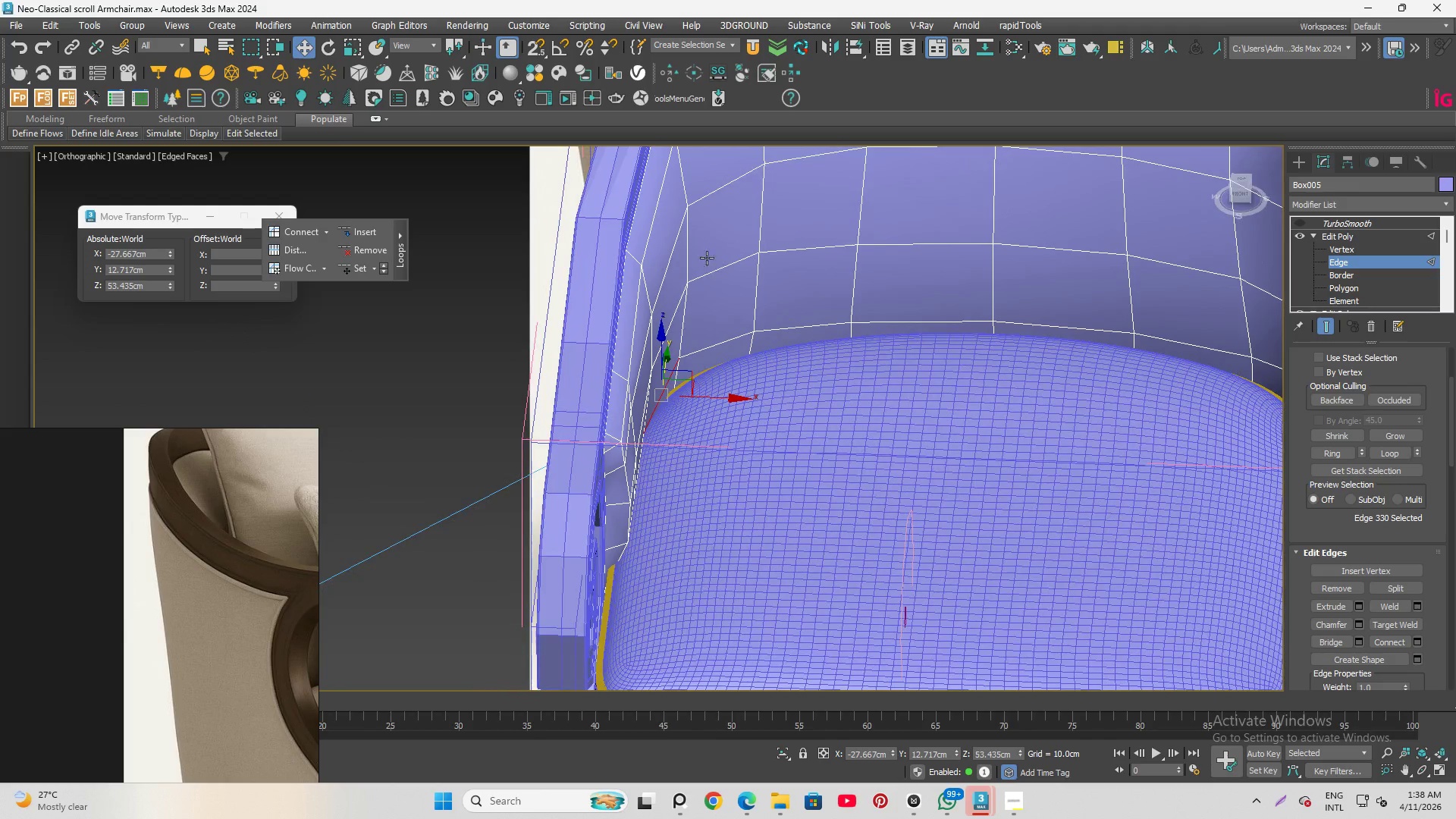 
key(Alt+AltLeft)
 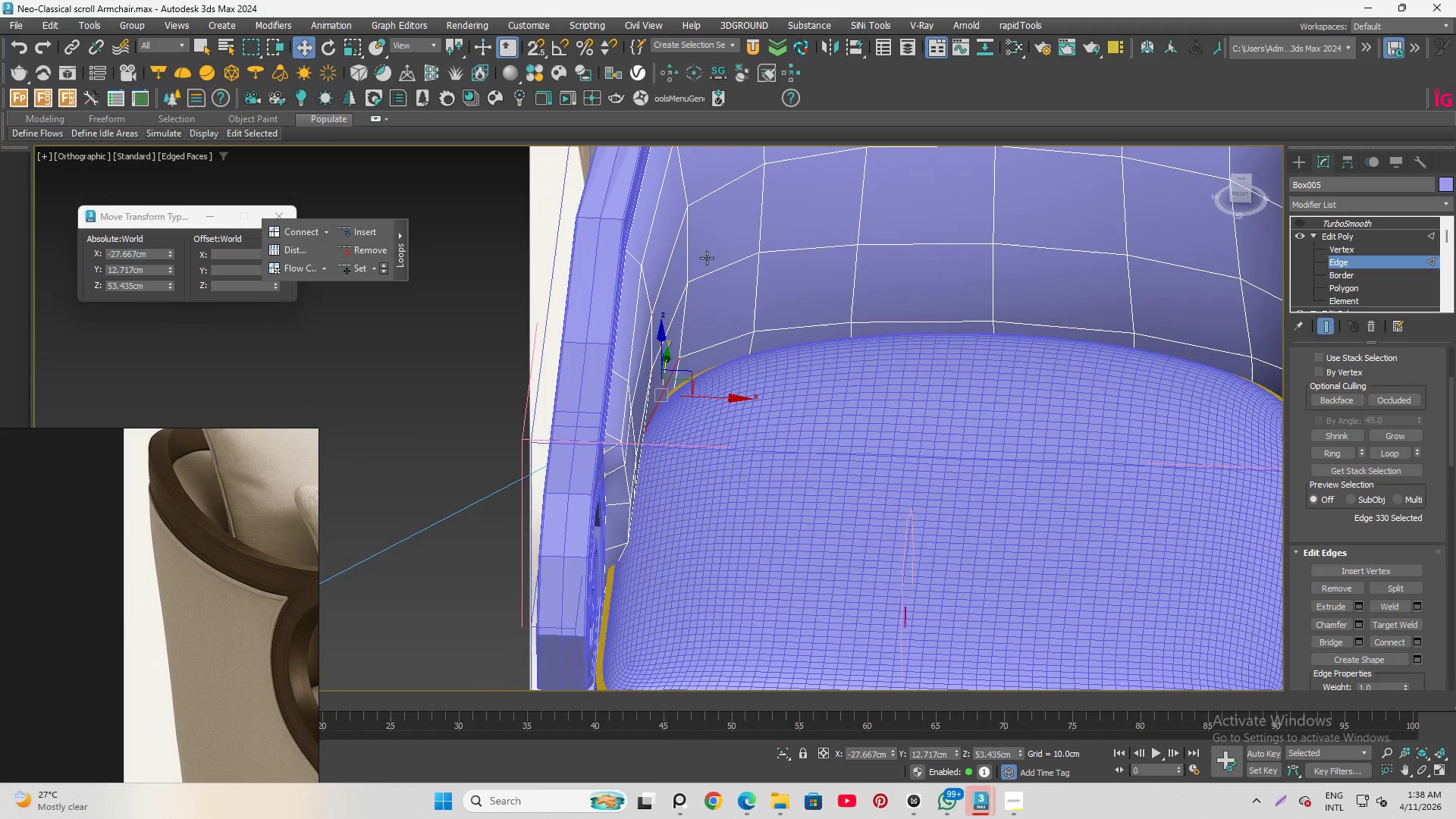 
key(Alt+AltLeft)
 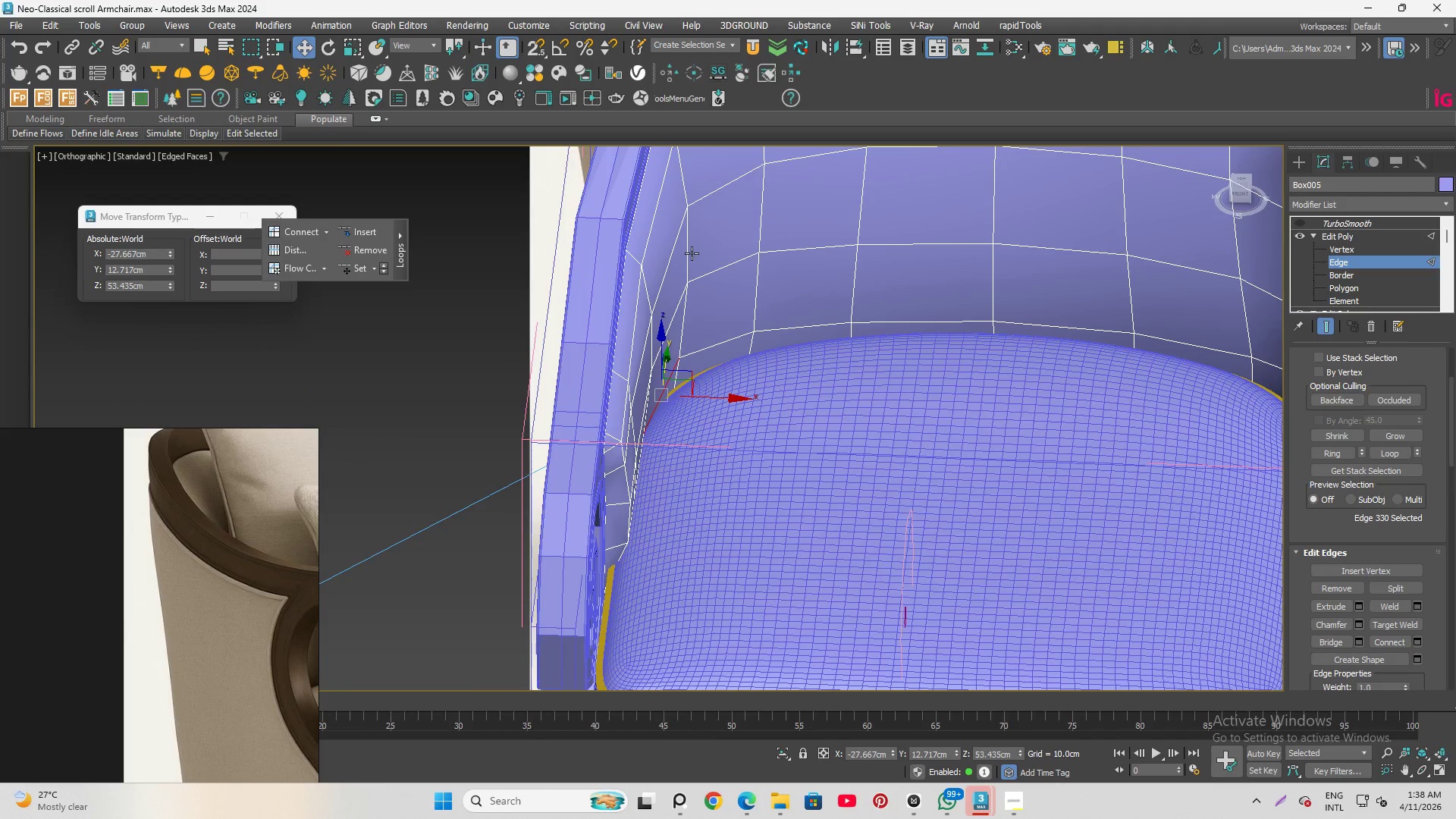 
left_click([692, 253])
 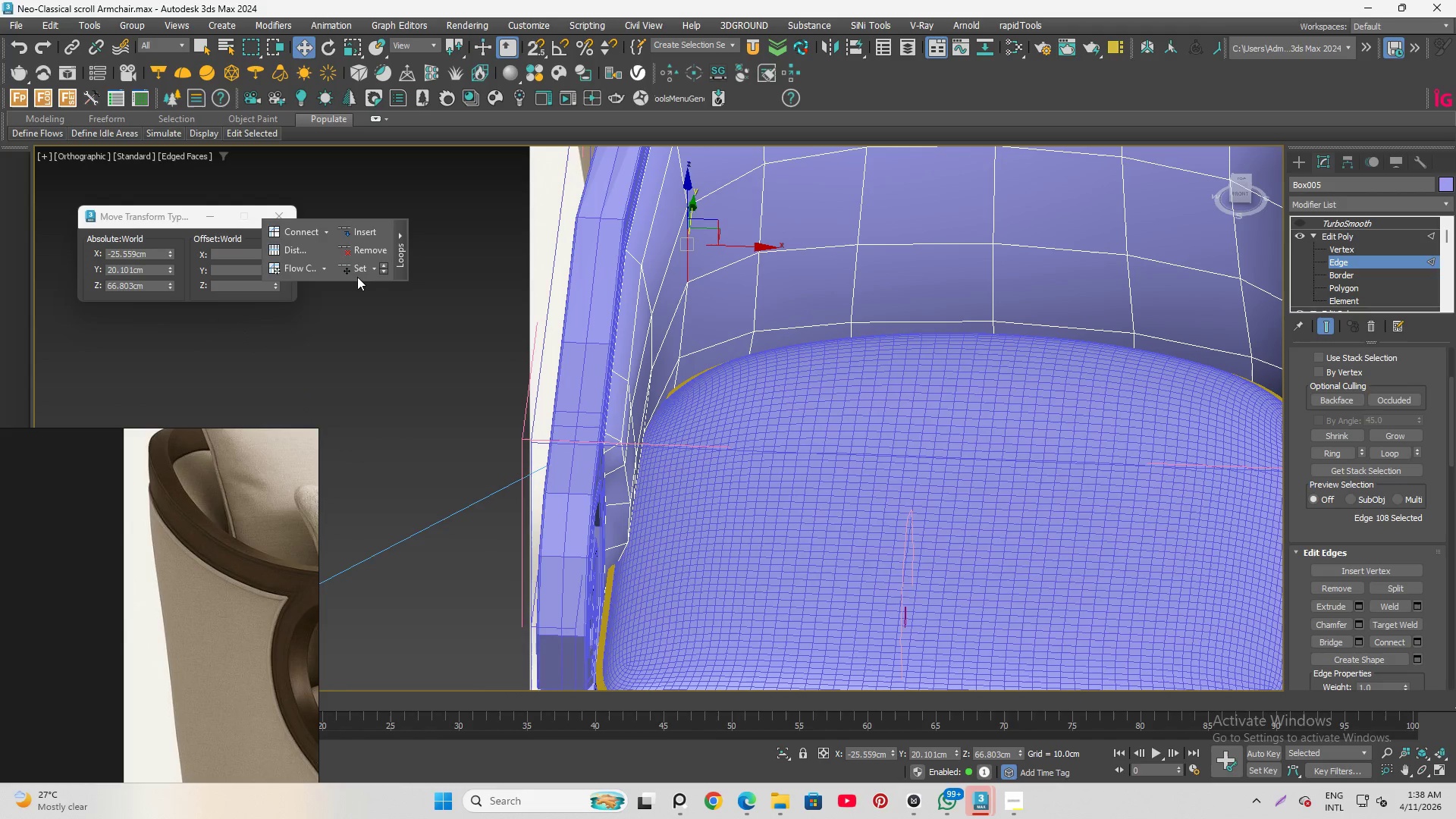 
left_click([356, 267])
 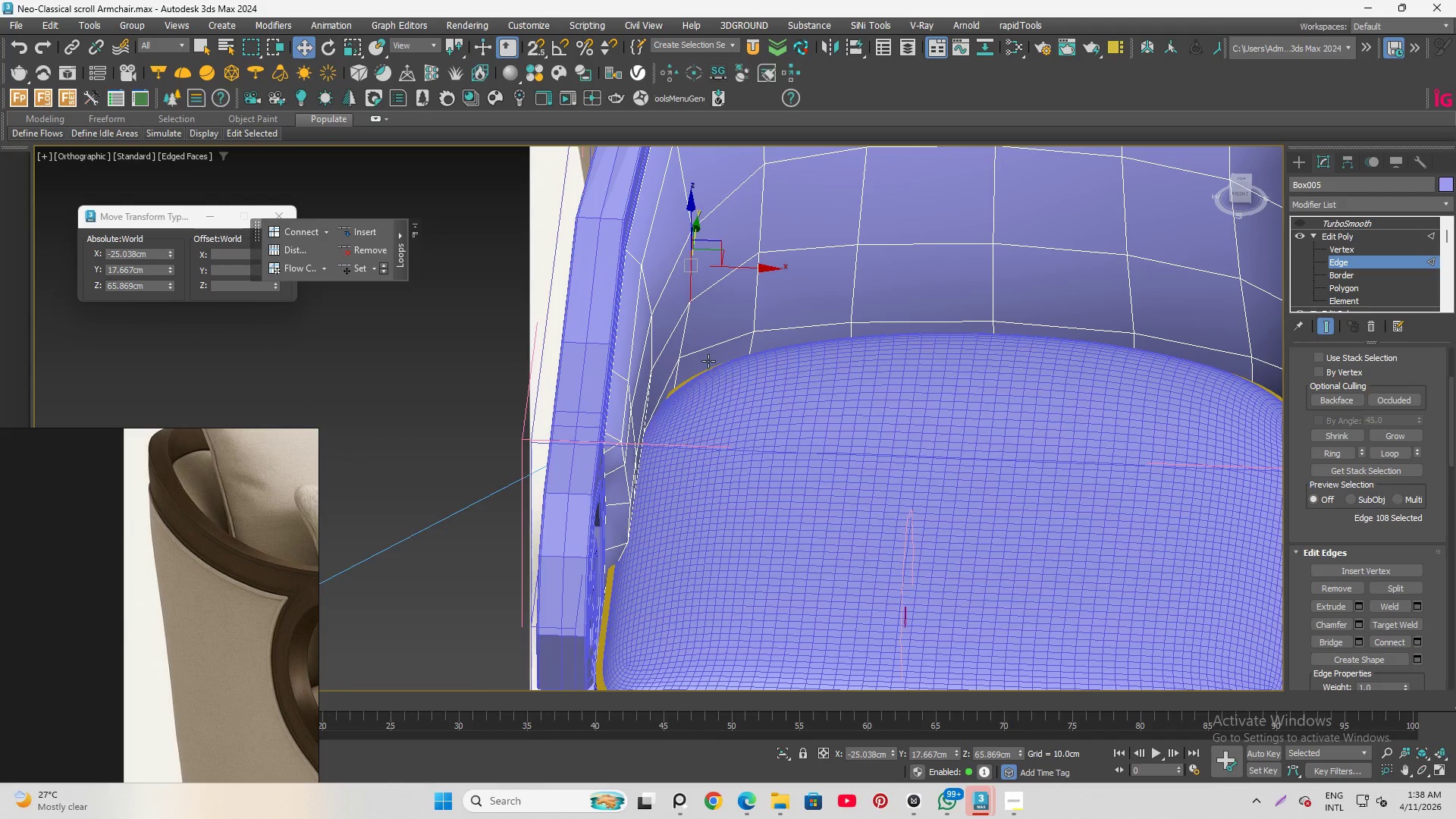 
left_click([686, 349])
 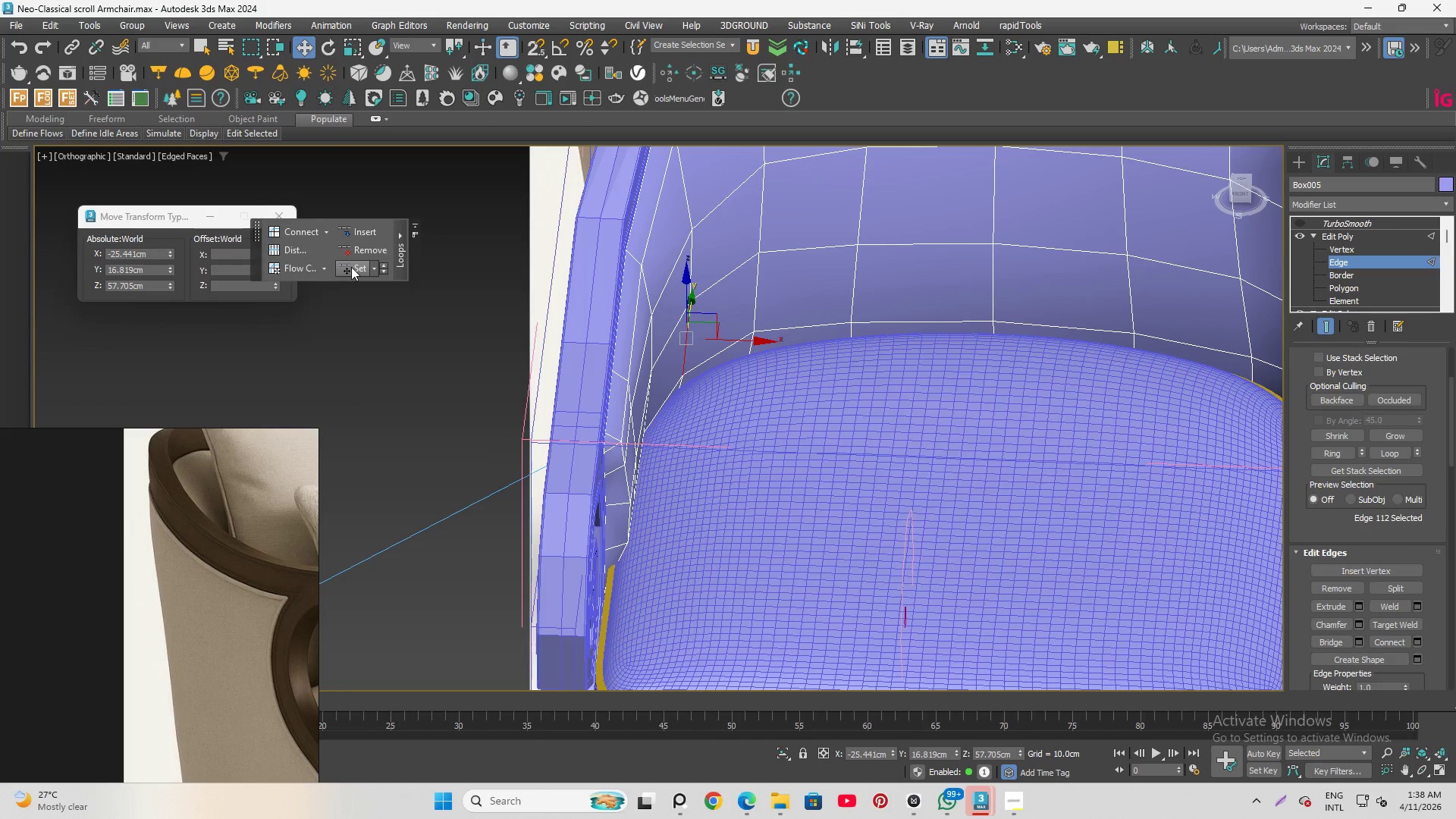 
hold_key(key=AltLeft, duration=1.5)
 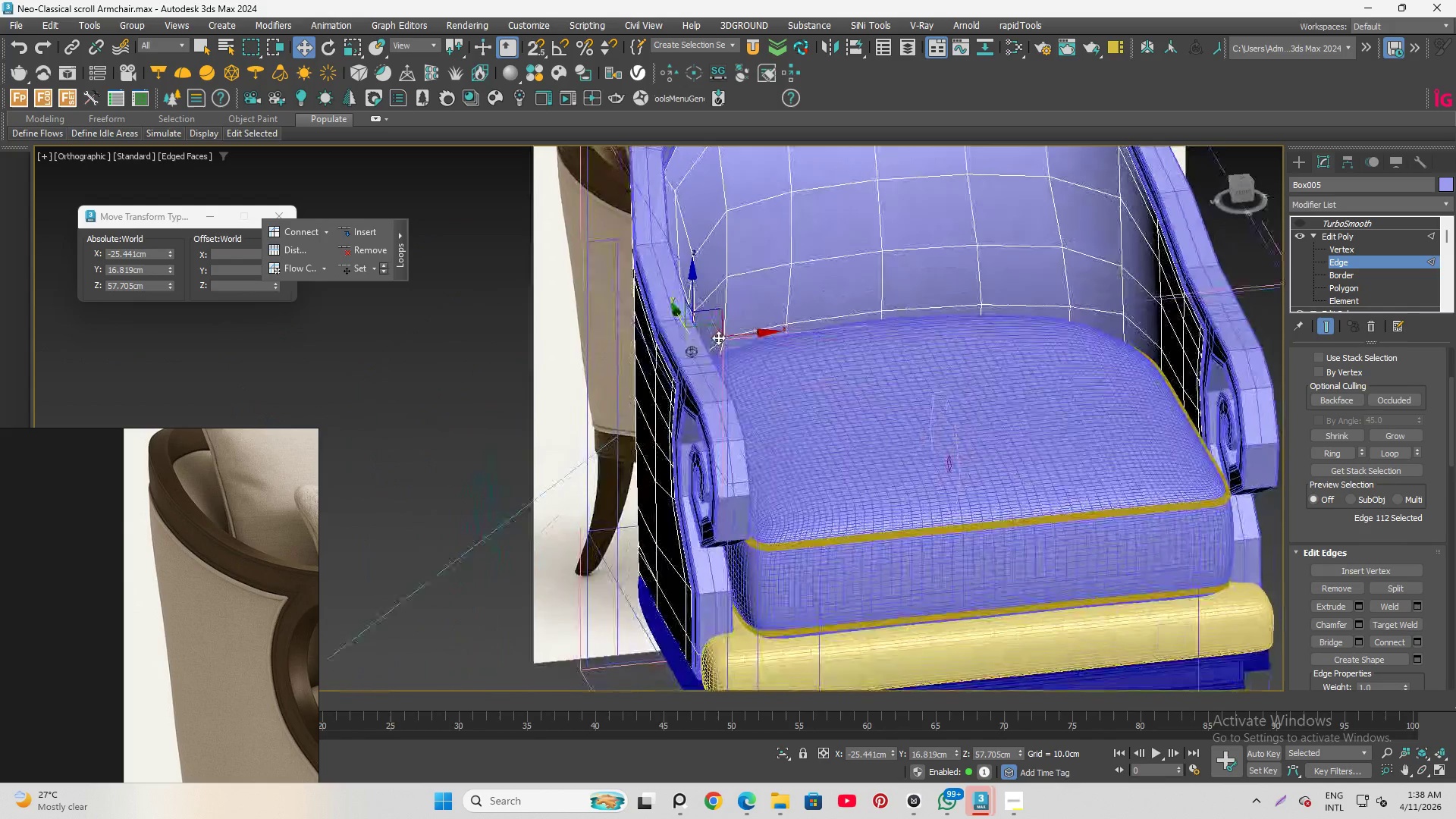 
scroll: coordinate [709, 345], scroll_direction: down, amount: 1.0
 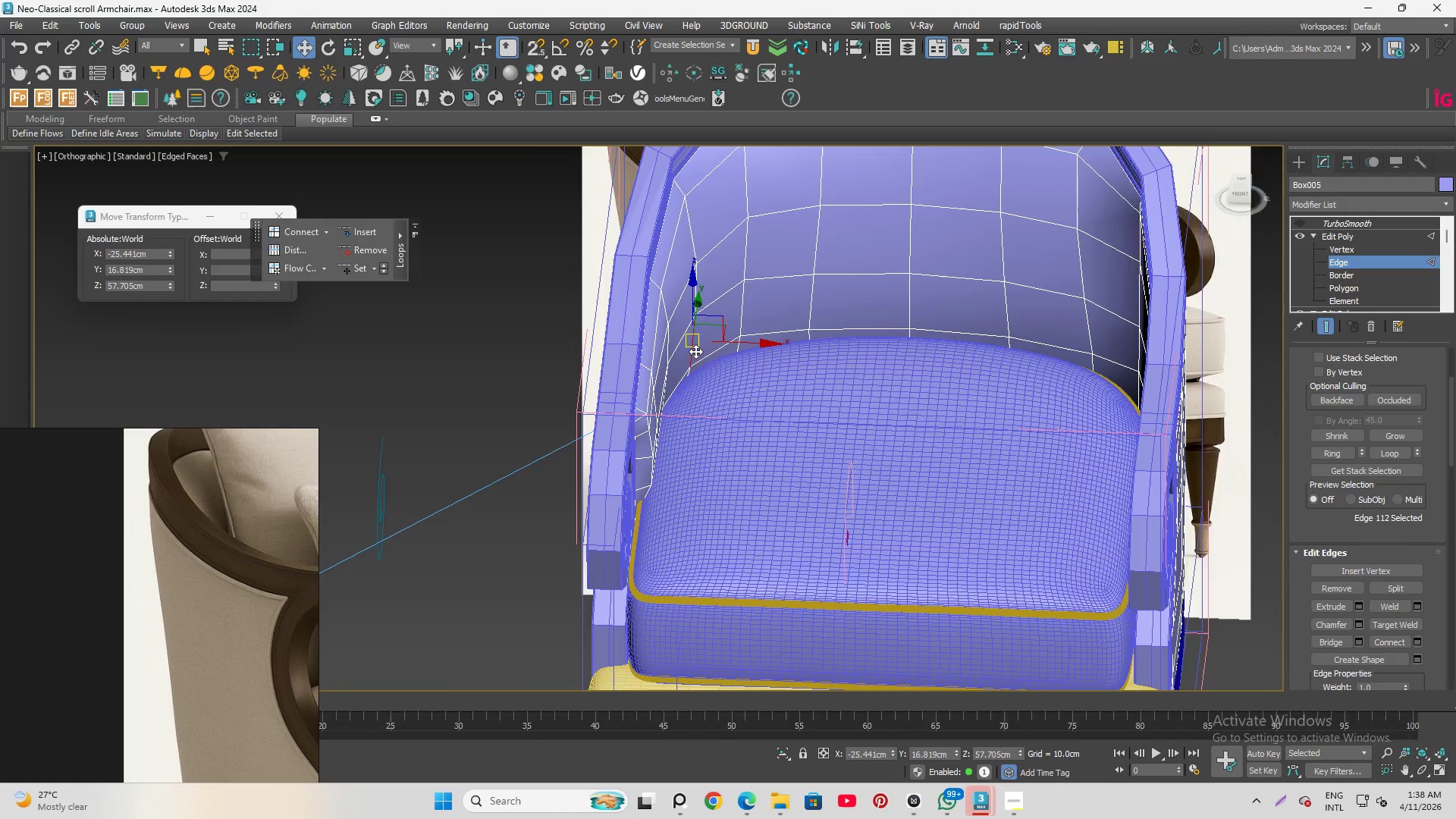 
hold_key(key=AltLeft, duration=1.5)
 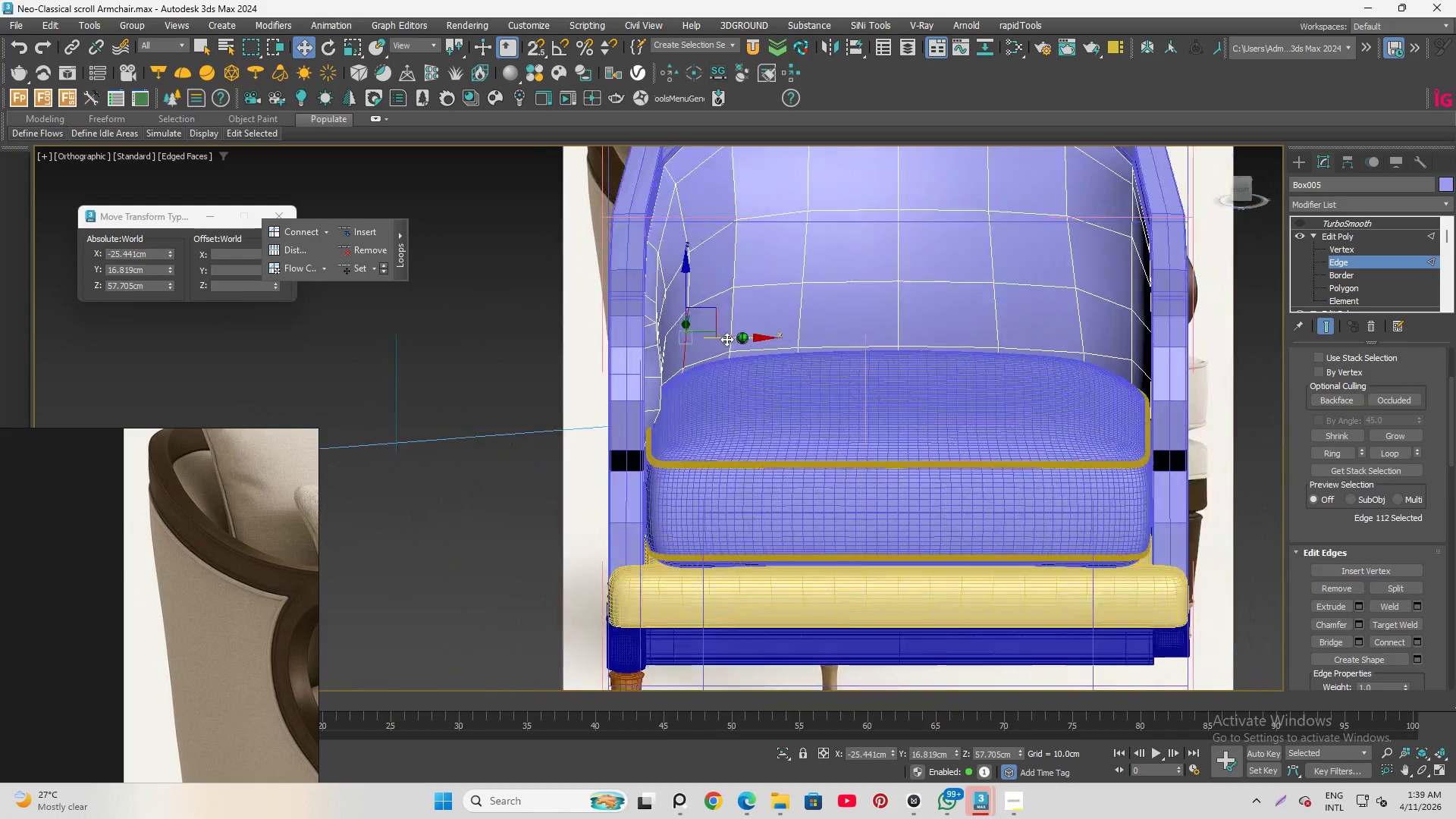 
hold_key(key=AltLeft, duration=0.84)
 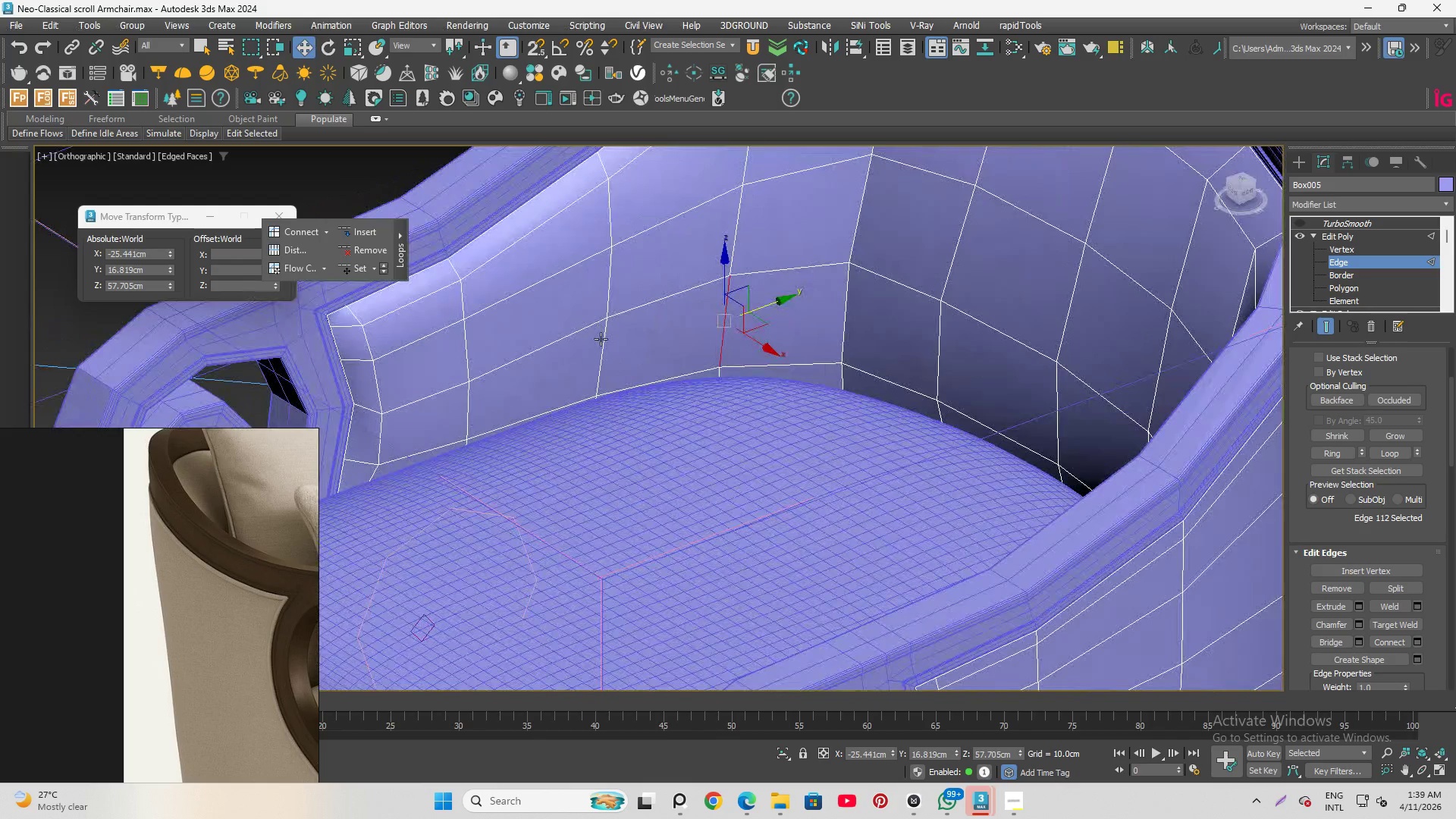 
left_click([601, 339])
 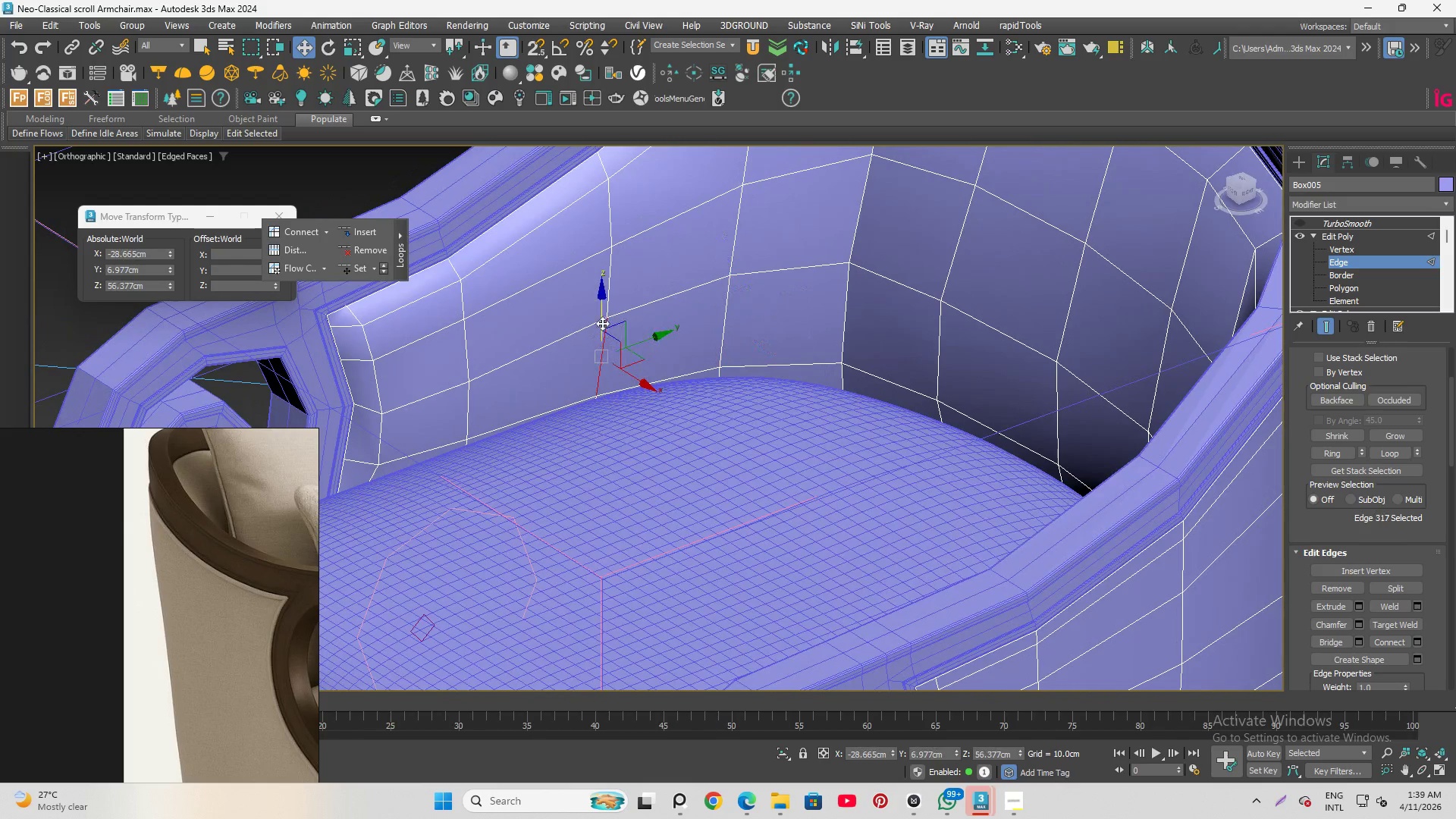 
scroll: coordinate [597, 329], scroll_direction: up, amount: 1.0
 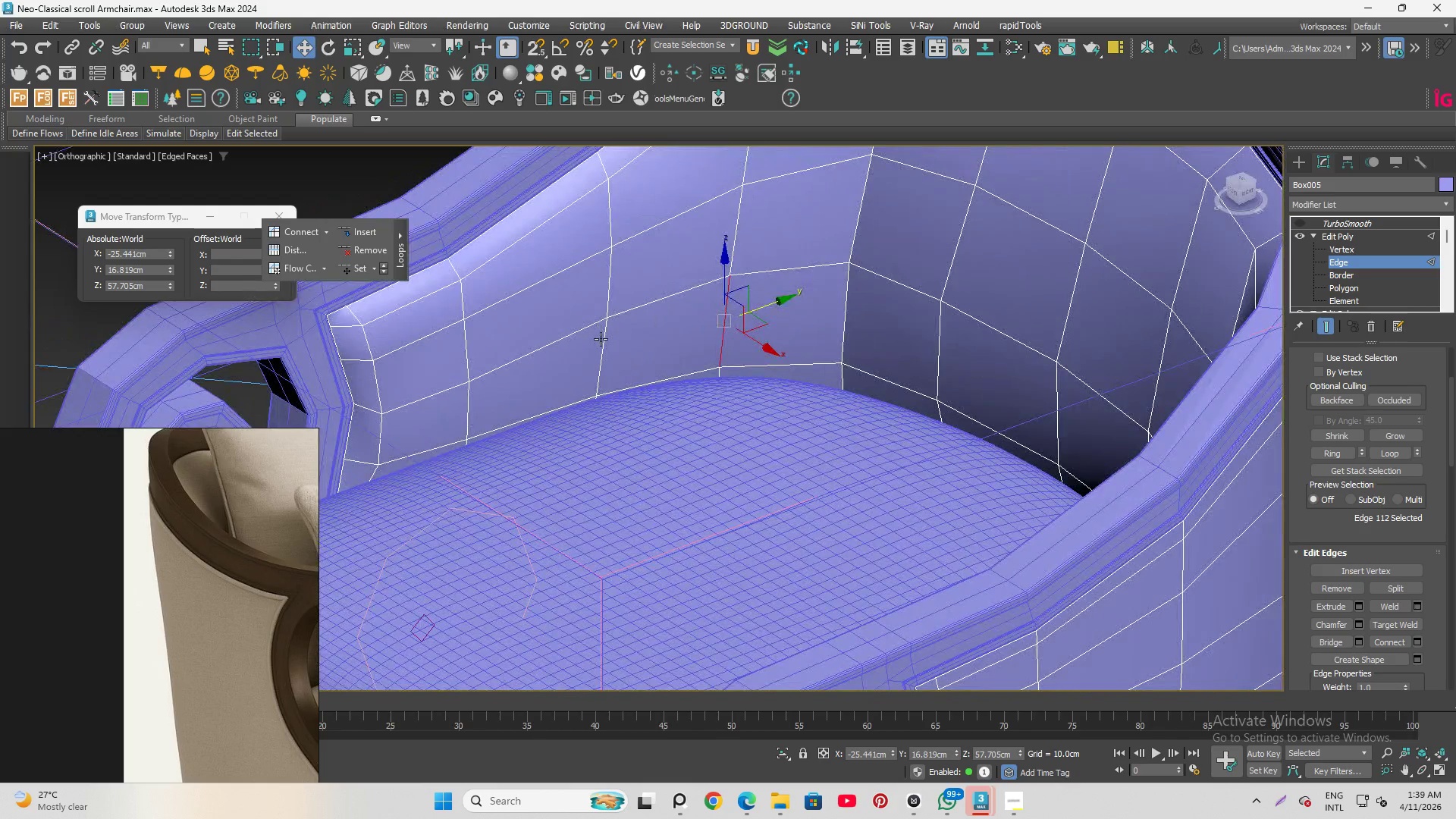 
hold_key(key=ControlLeft, duration=0.58)
left_click([613, 291])
 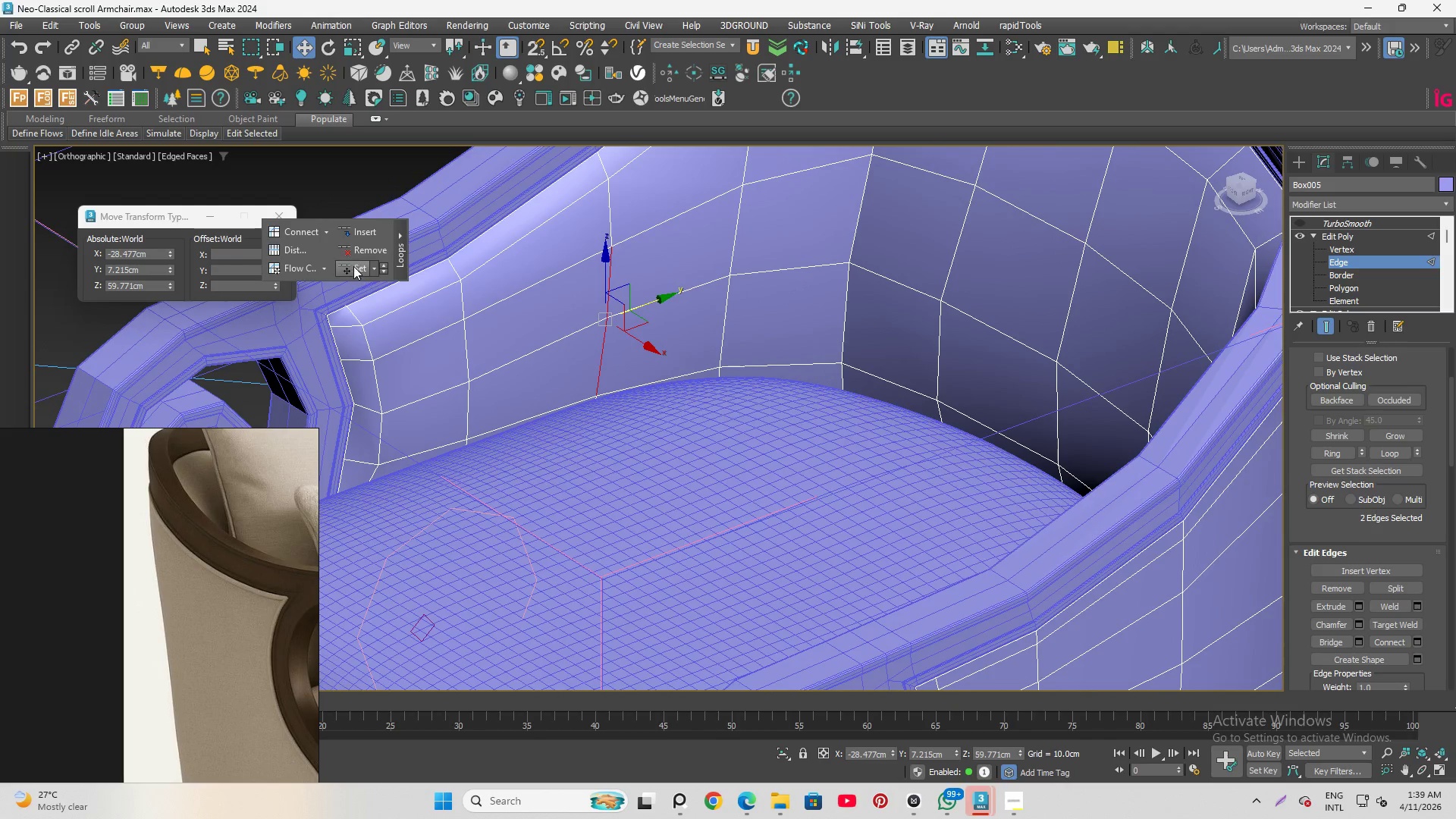 
left_click([353, 265])
 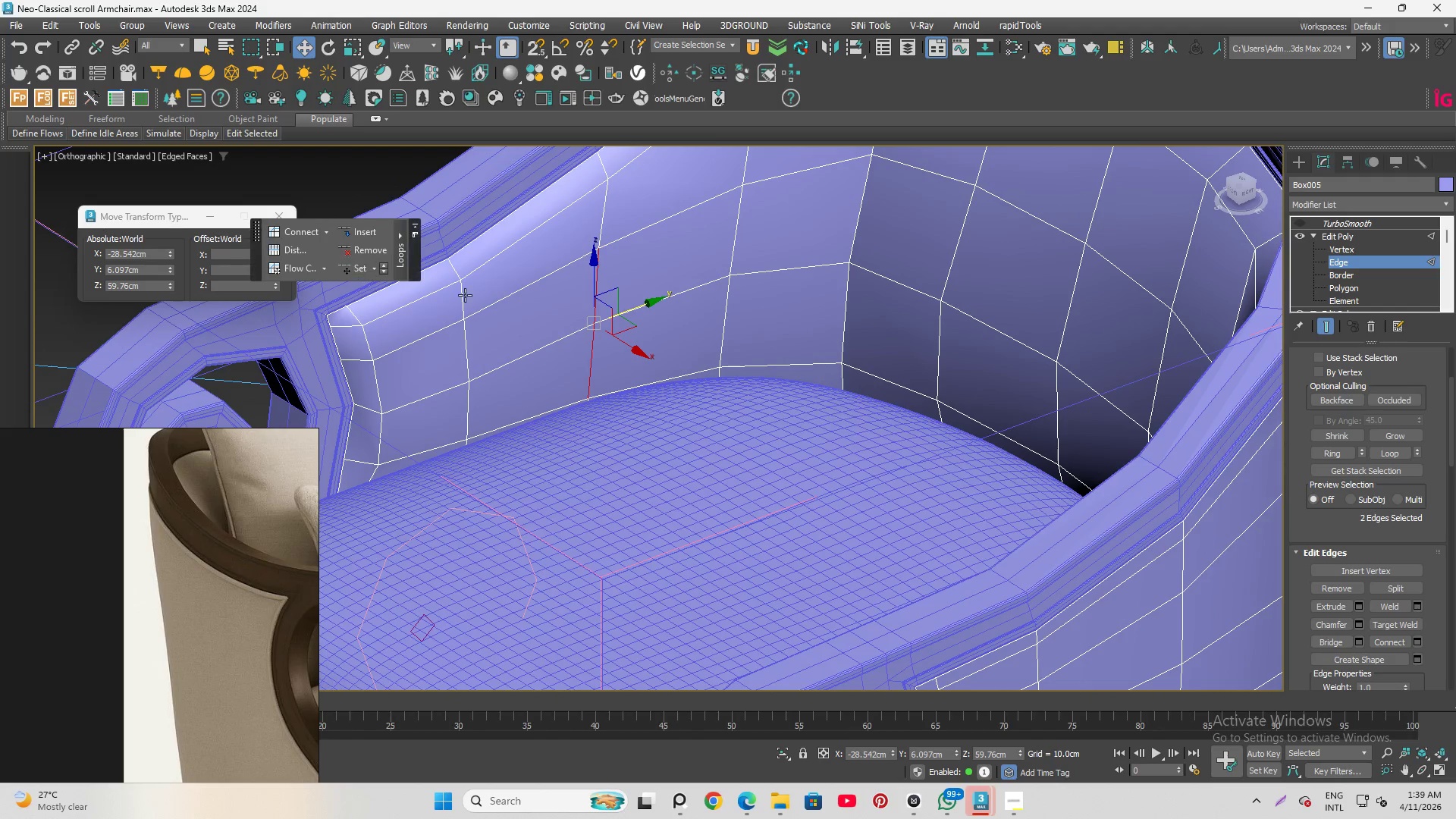 
hold_key(key=AltLeft, duration=0.97)
 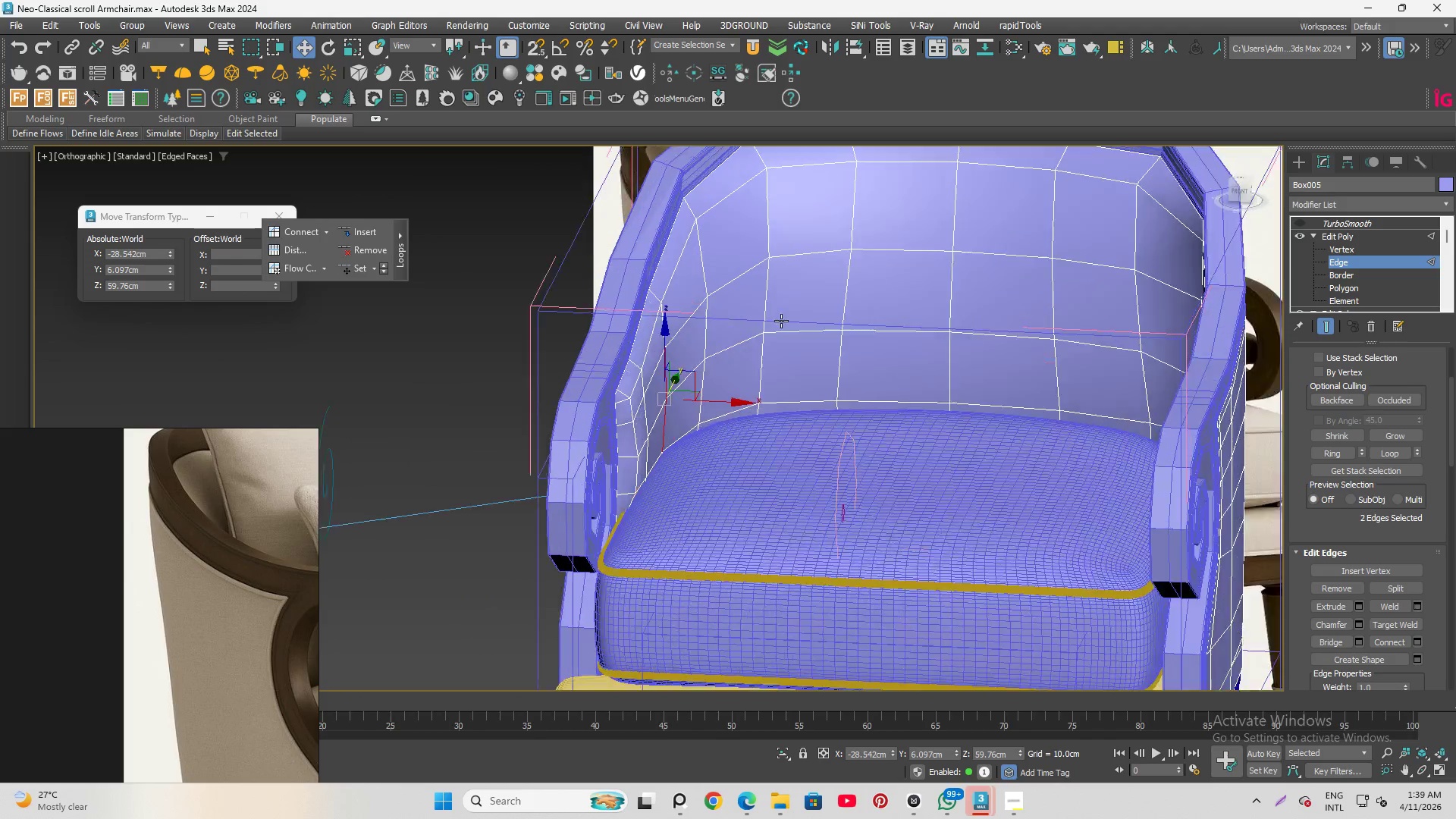 
left_click([757, 379])
 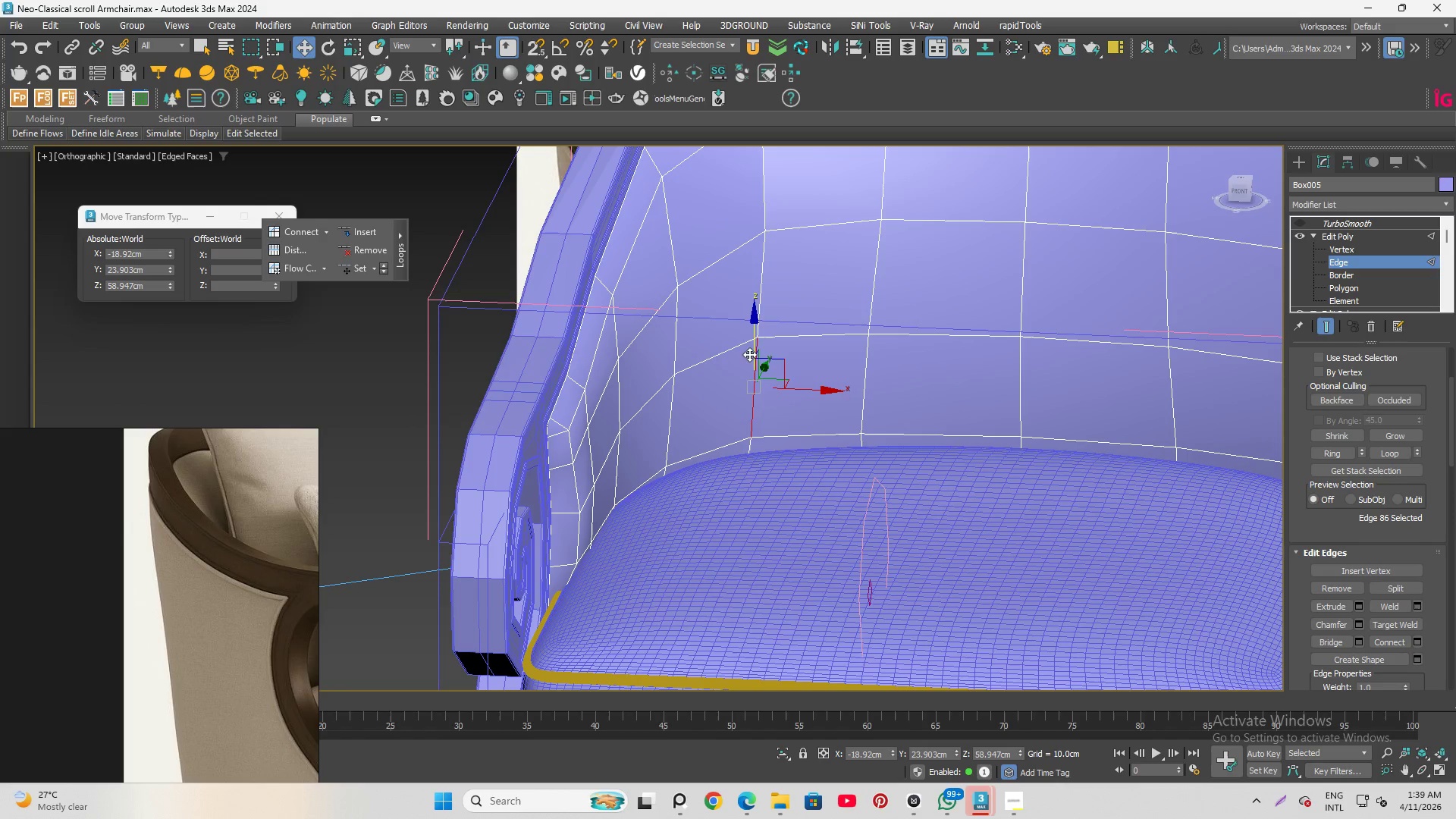 
scroll: coordinate [778, 321], scroll_direction: down, amount: 1.0
 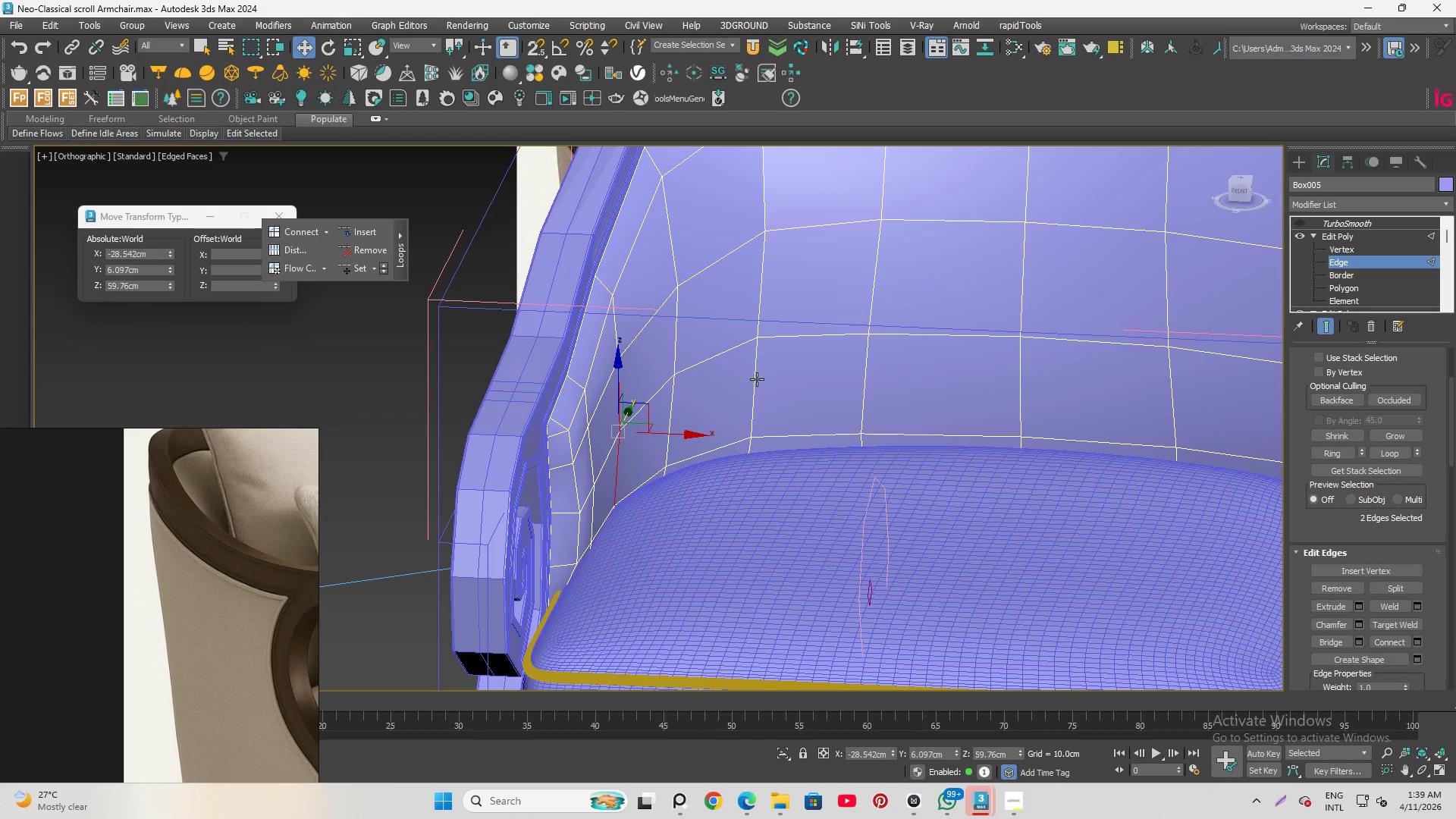 
hold_key(key=ControlLeft, duration=0.7)
left_click([764, 309])
 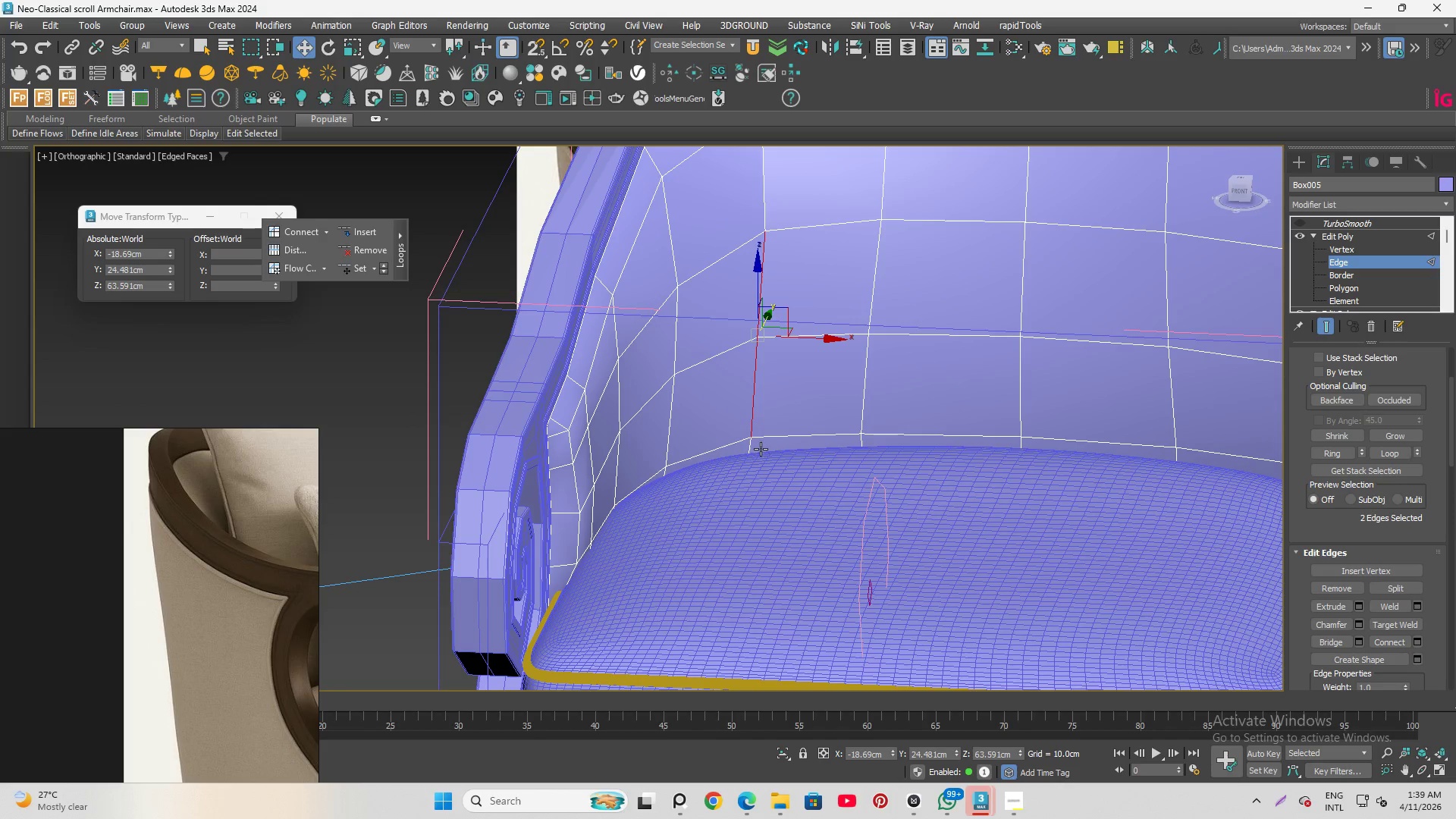 
hold_key(key=ControlLeft, duration=0.48)
left_click([749, 446])
 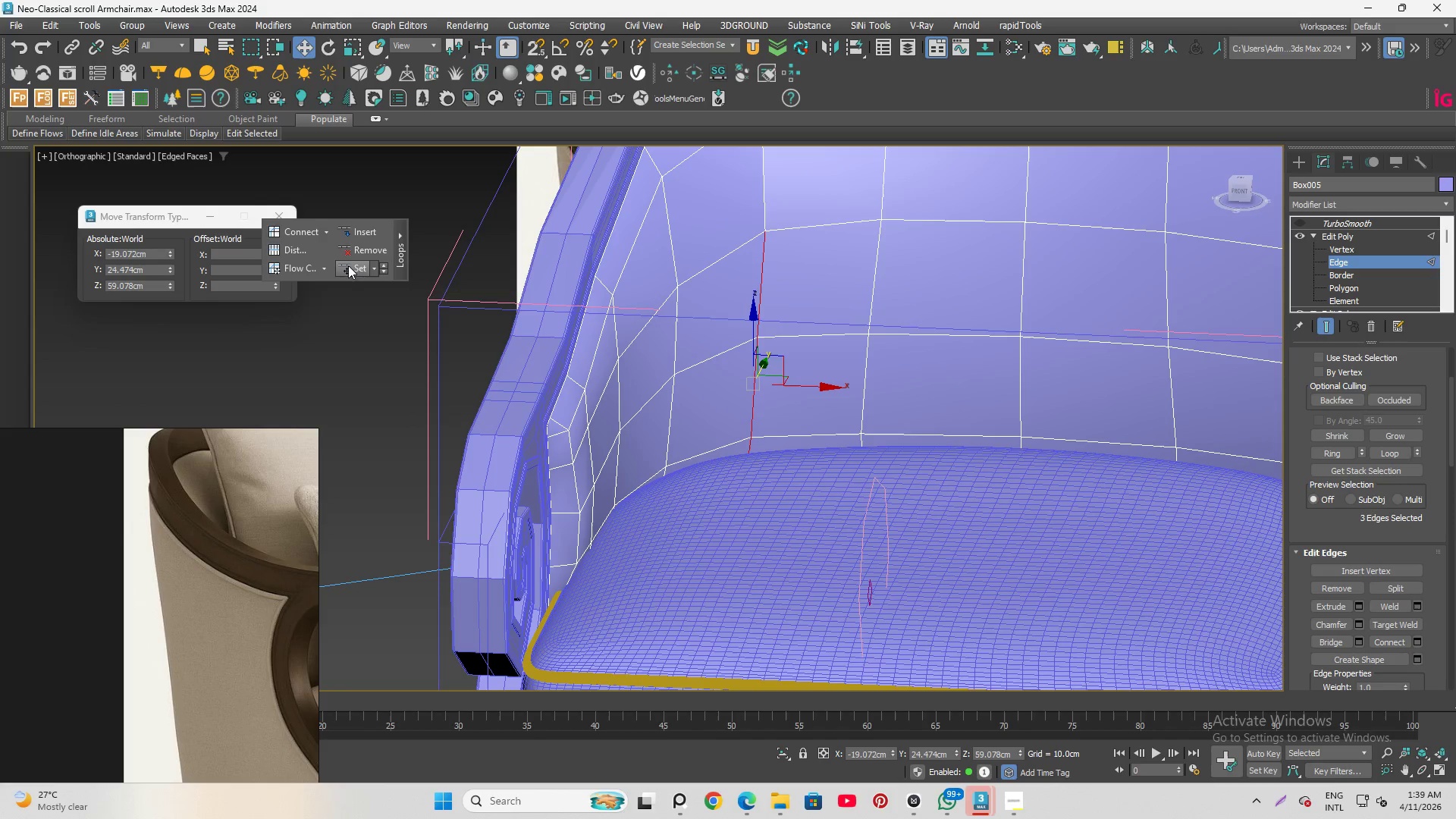 
left_click([353, 271])
 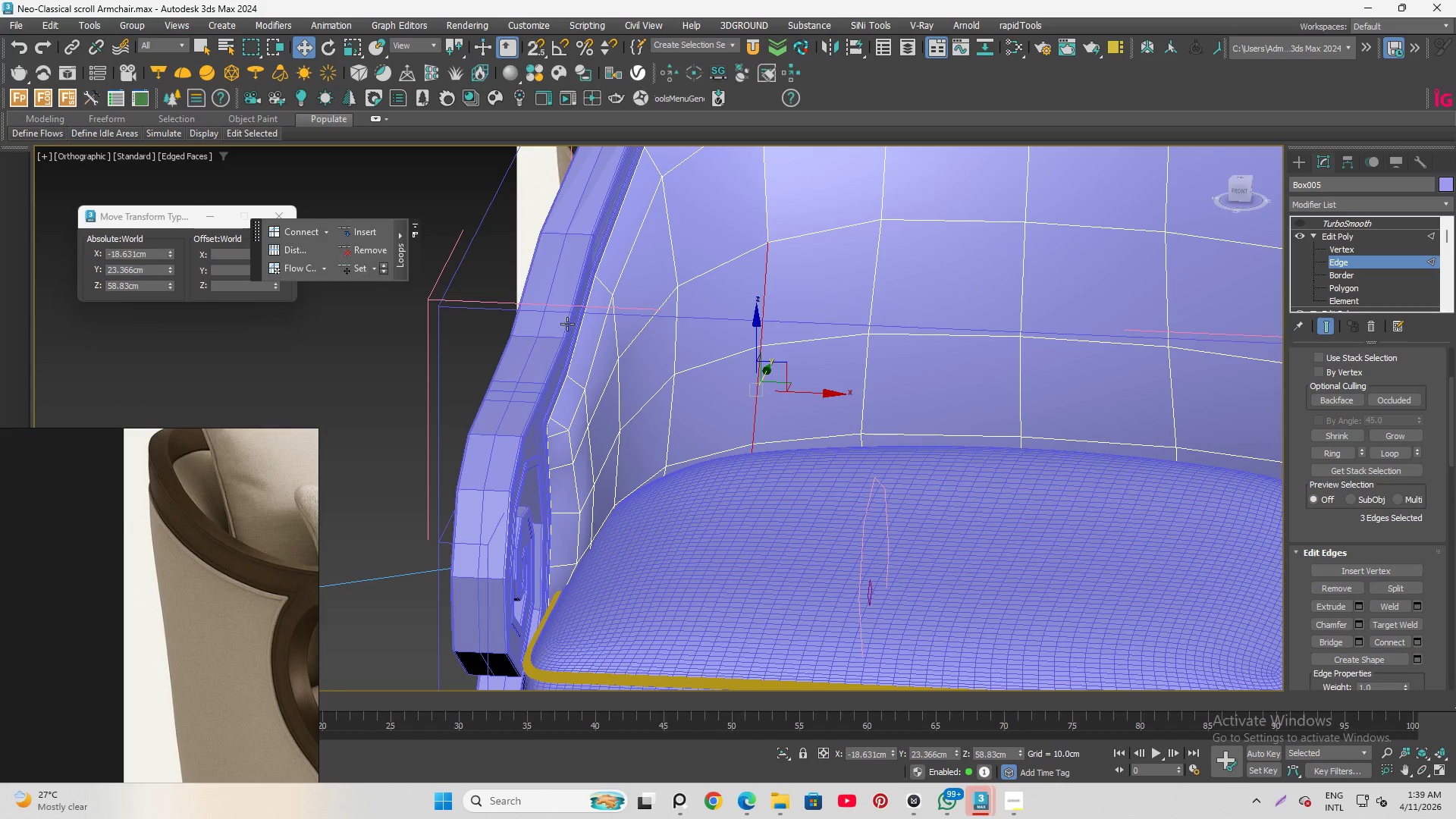 
hold_key(key=AltLeft, duration=1.23)
 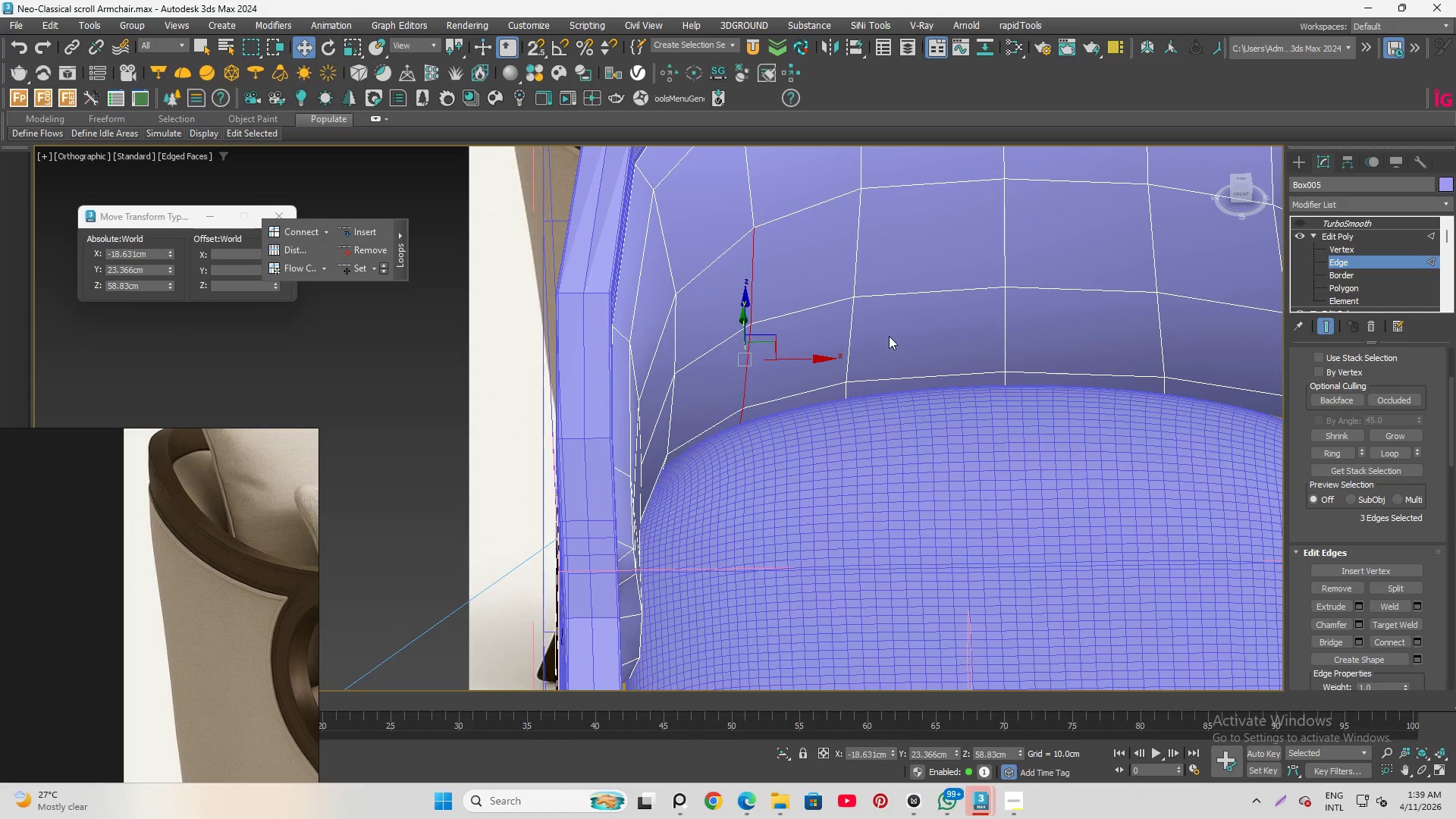 
hold_key(key=AltLeft, duration=1.23)
 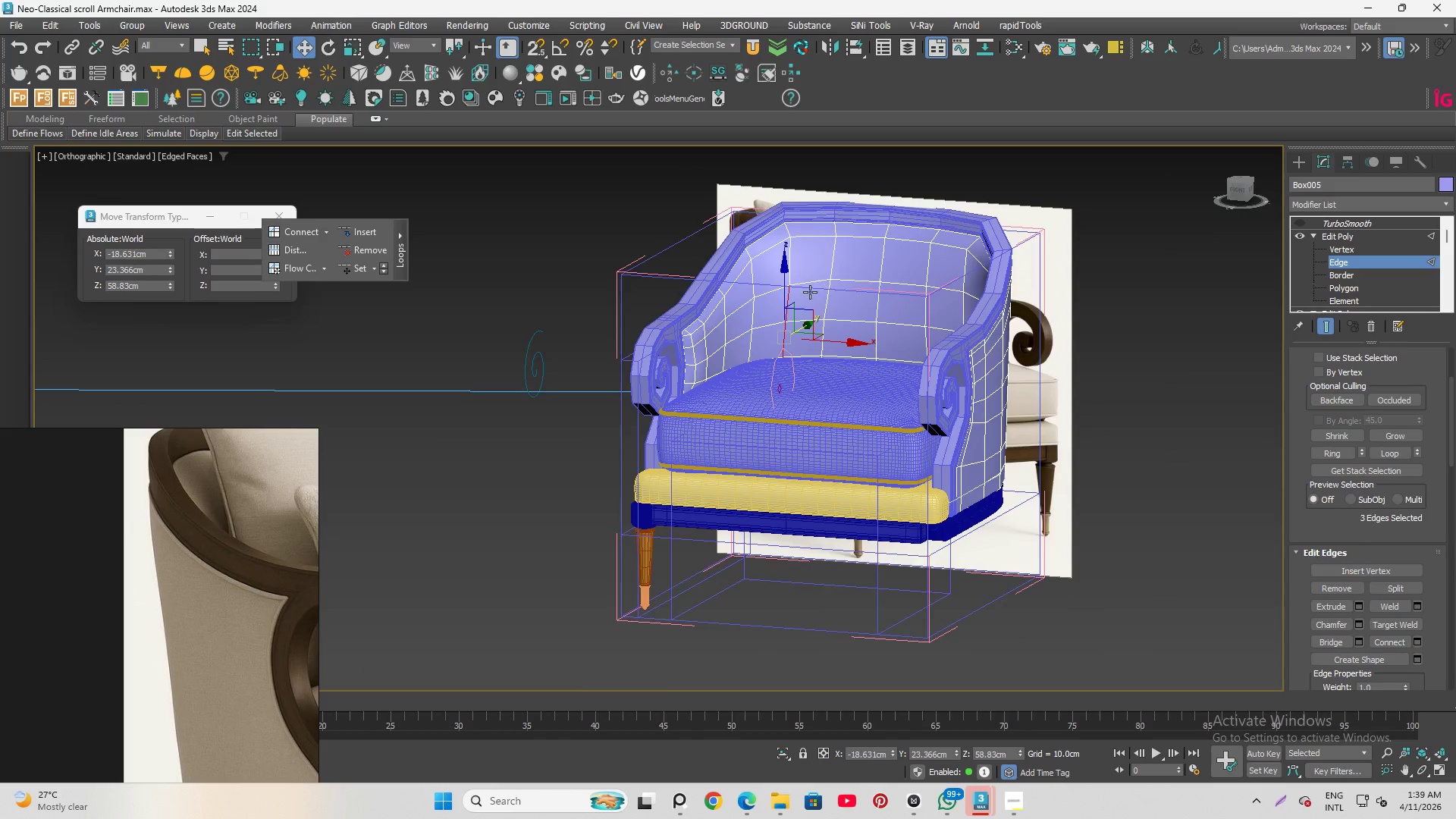 
scroll: coordinate [798, 321], scroll_direction: down, amount: 3.0
 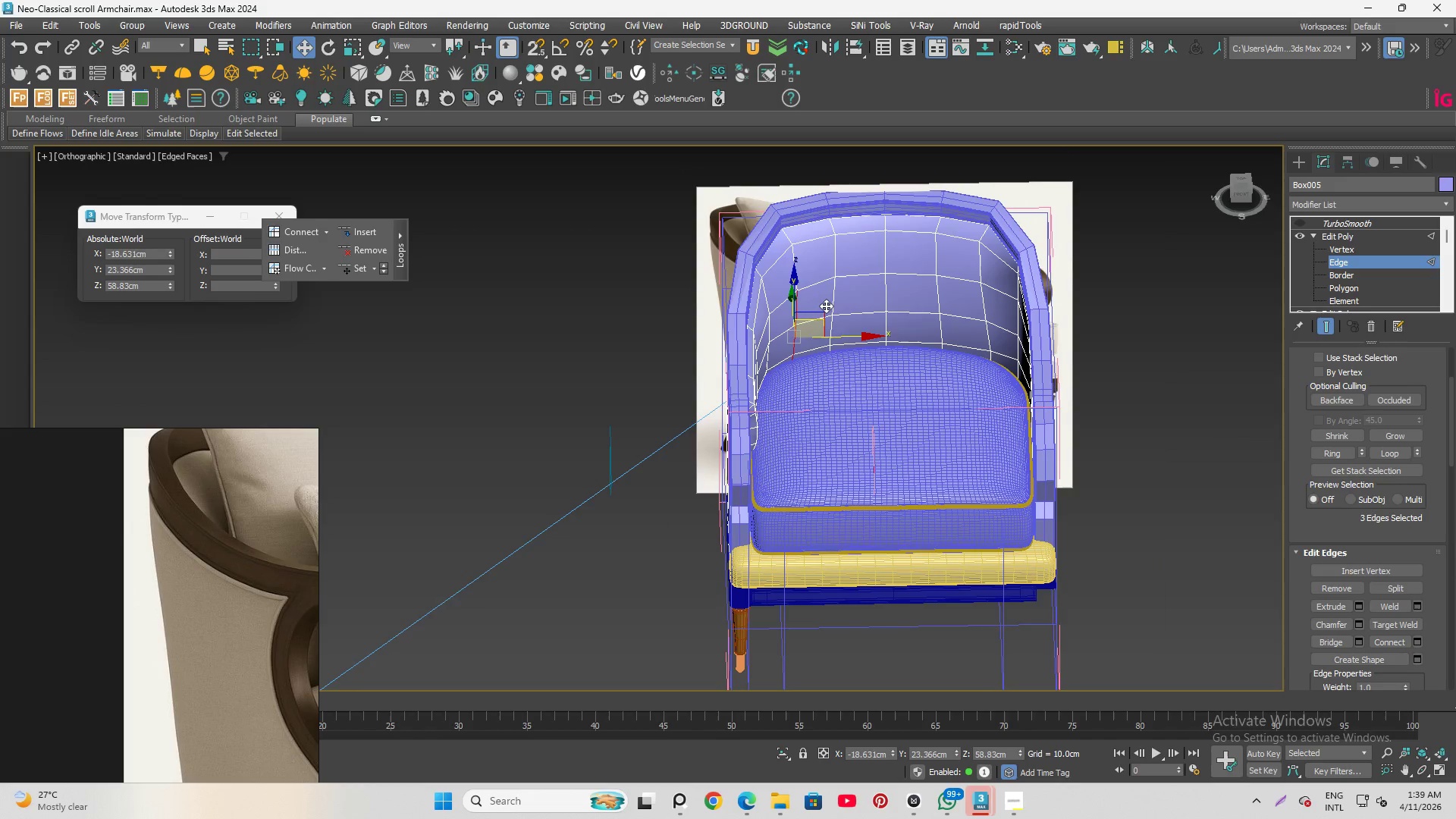 
scroll: coordinate [786, 303], scroll_direction: up, amount: 3.0
 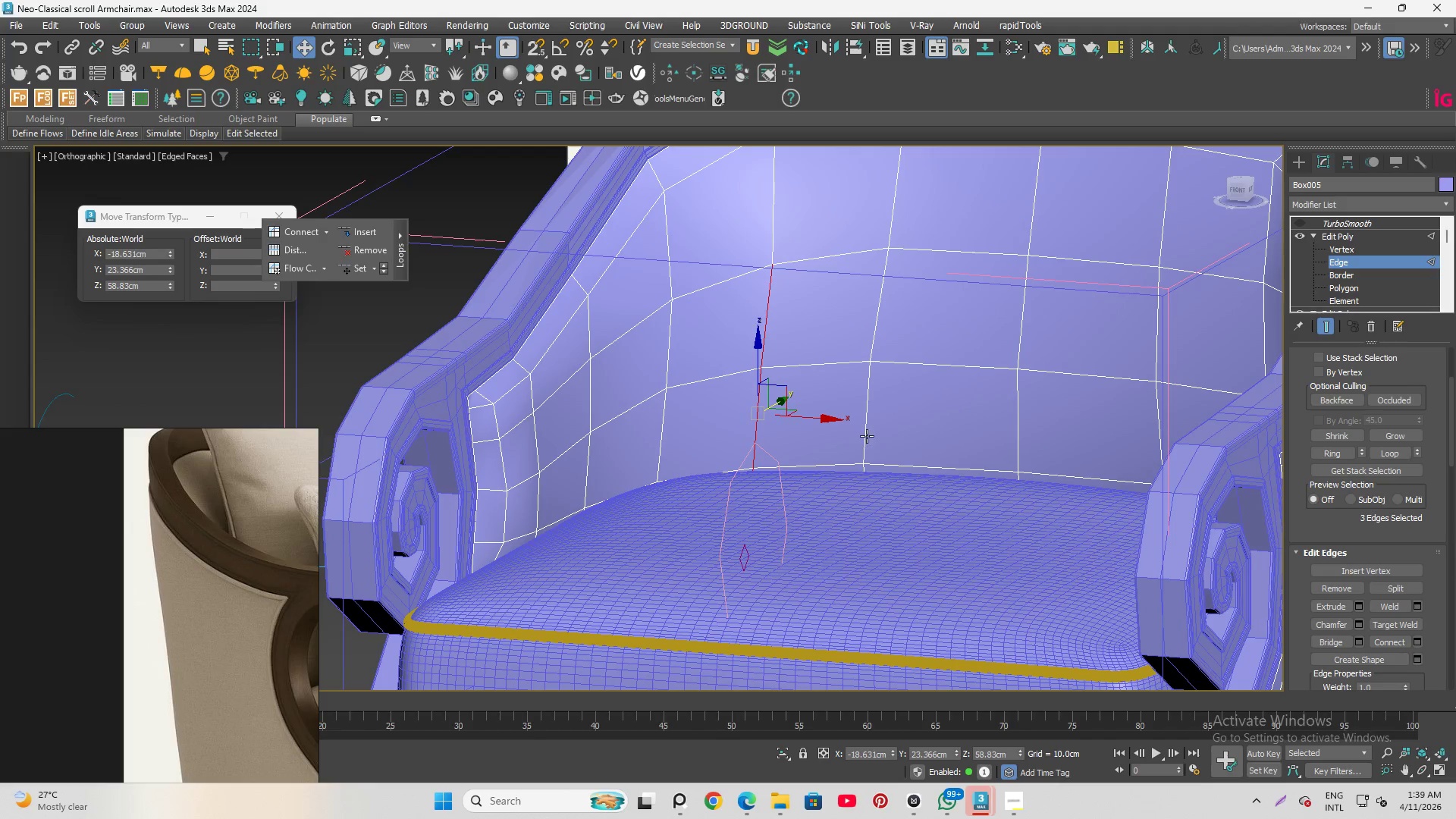 
left_click([868, 431])
 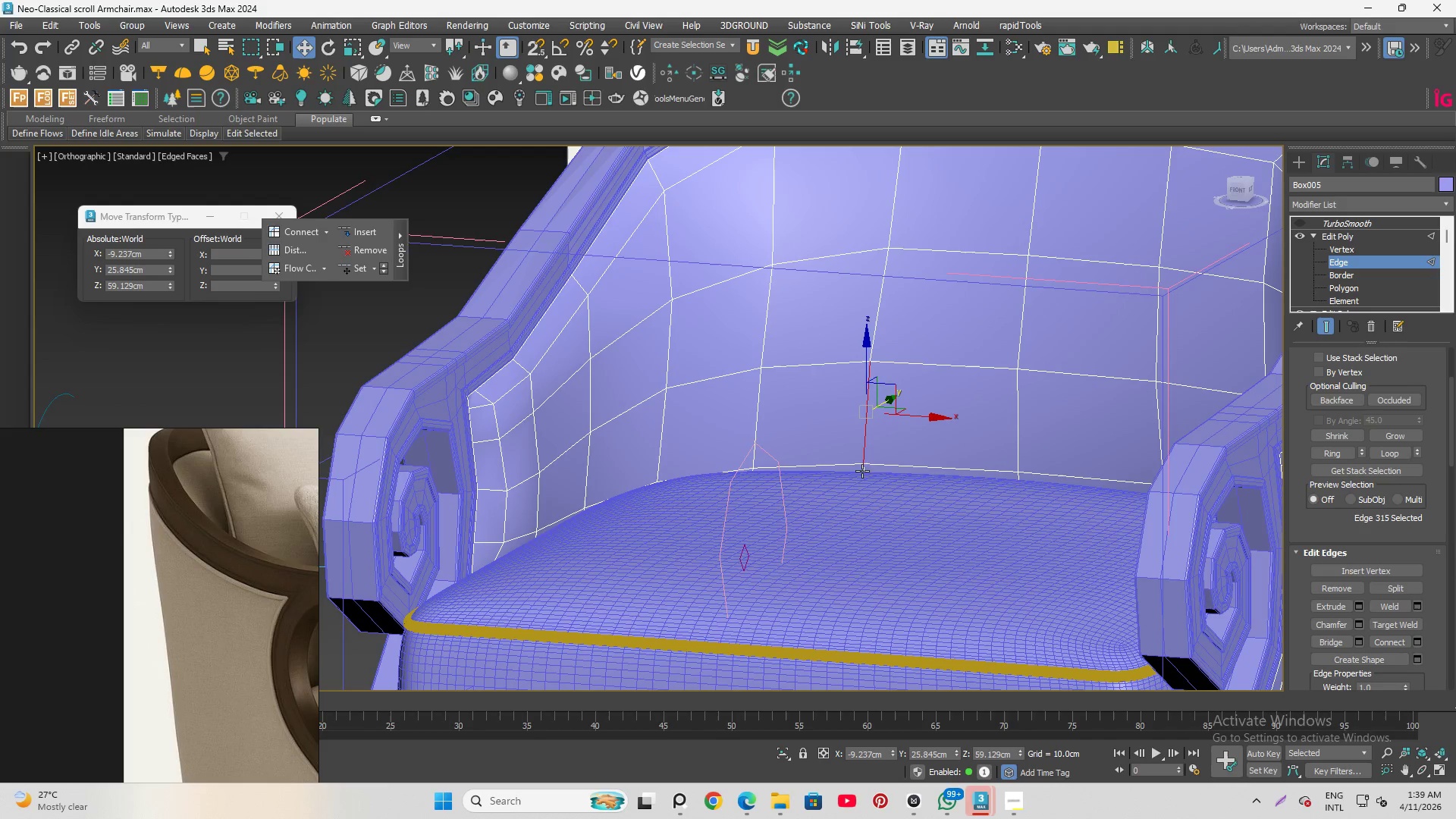 
hold_key(key=ControlLeft, duration=1.53)
left_click([871, 325])
 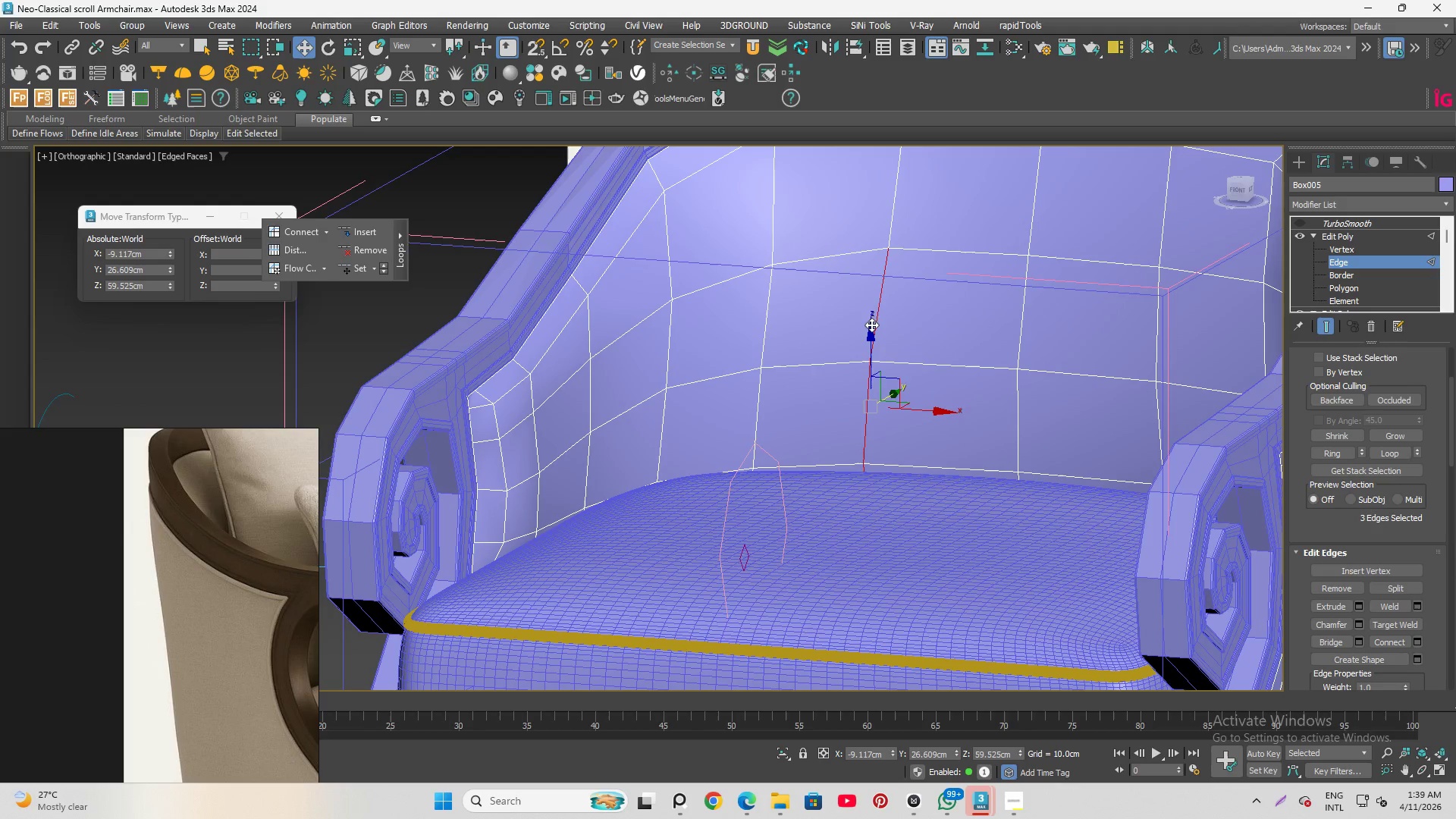 
key(Control+ControlLeft)
 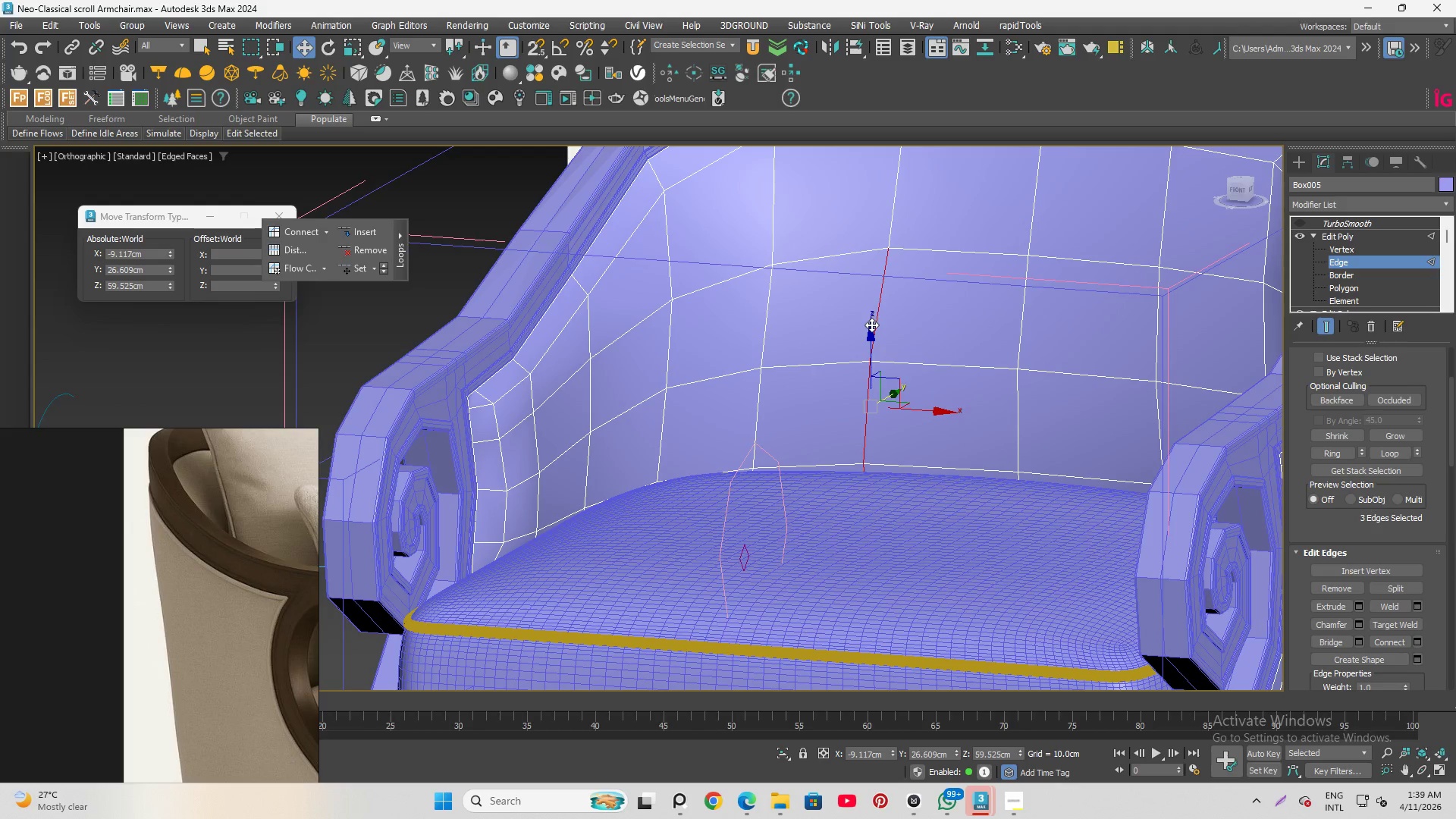 
key(Control+ControlLeft)
 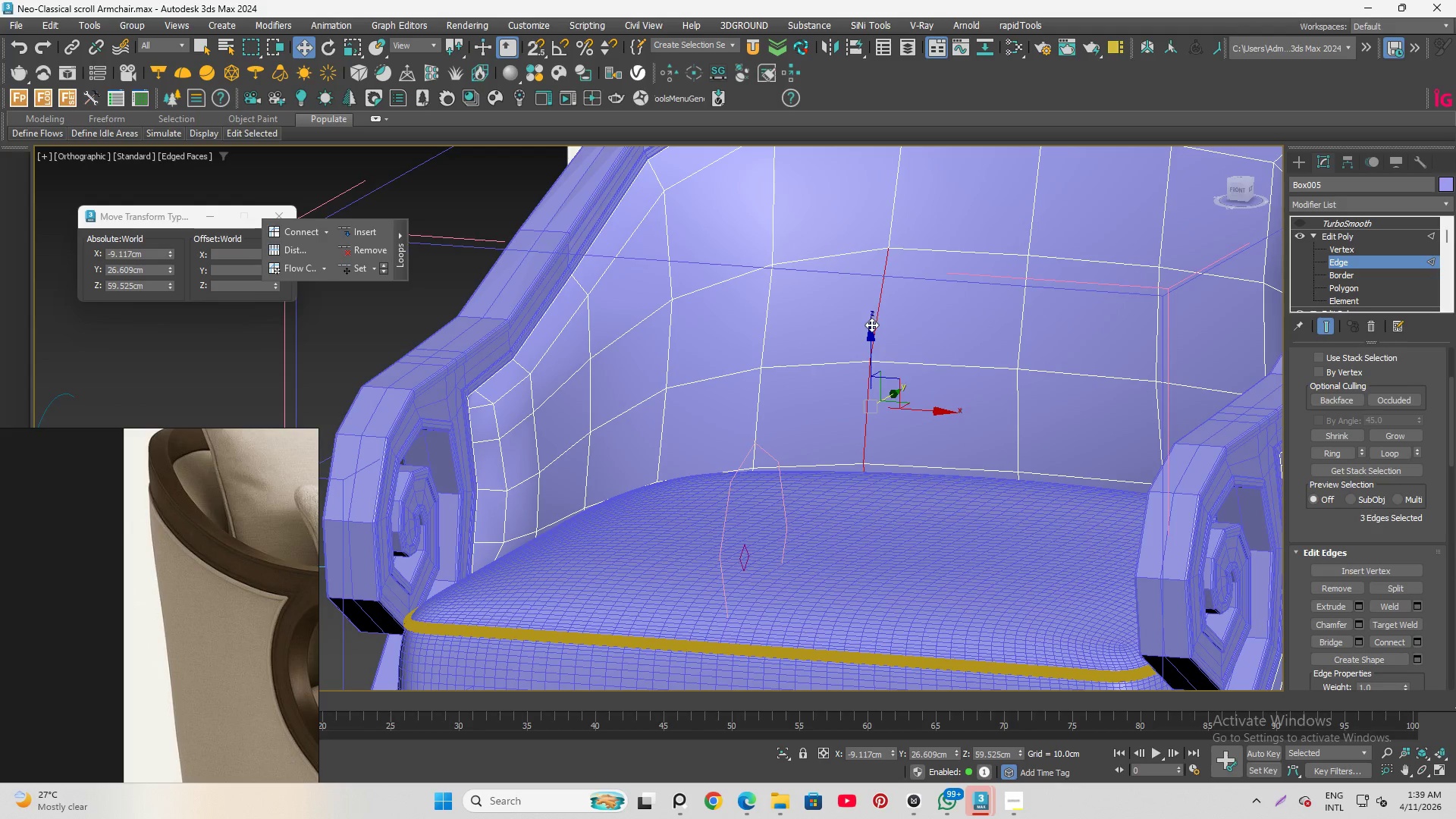 
key(Control+ControlLeft)
 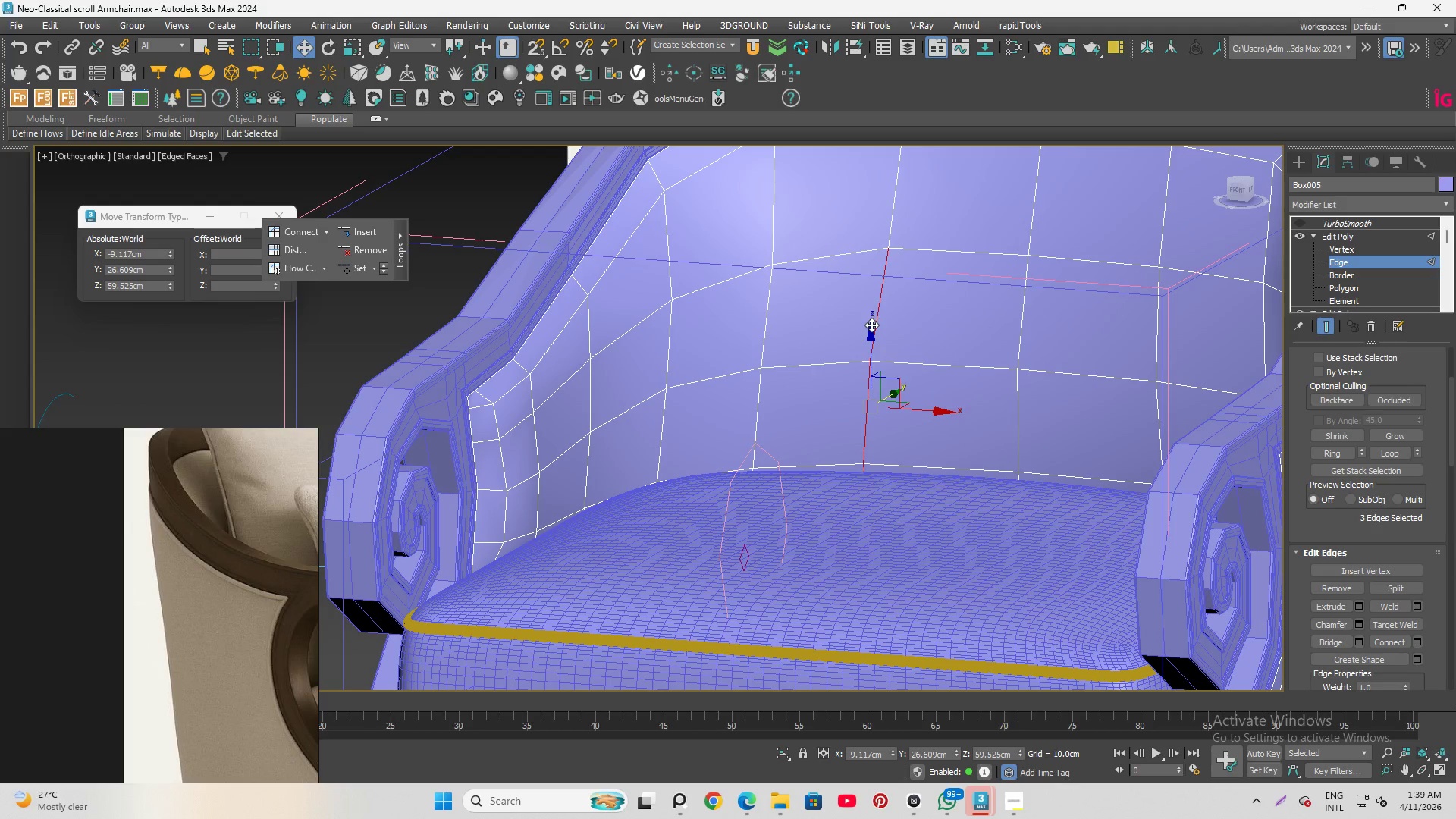 
key(Control+ControlLeft)
 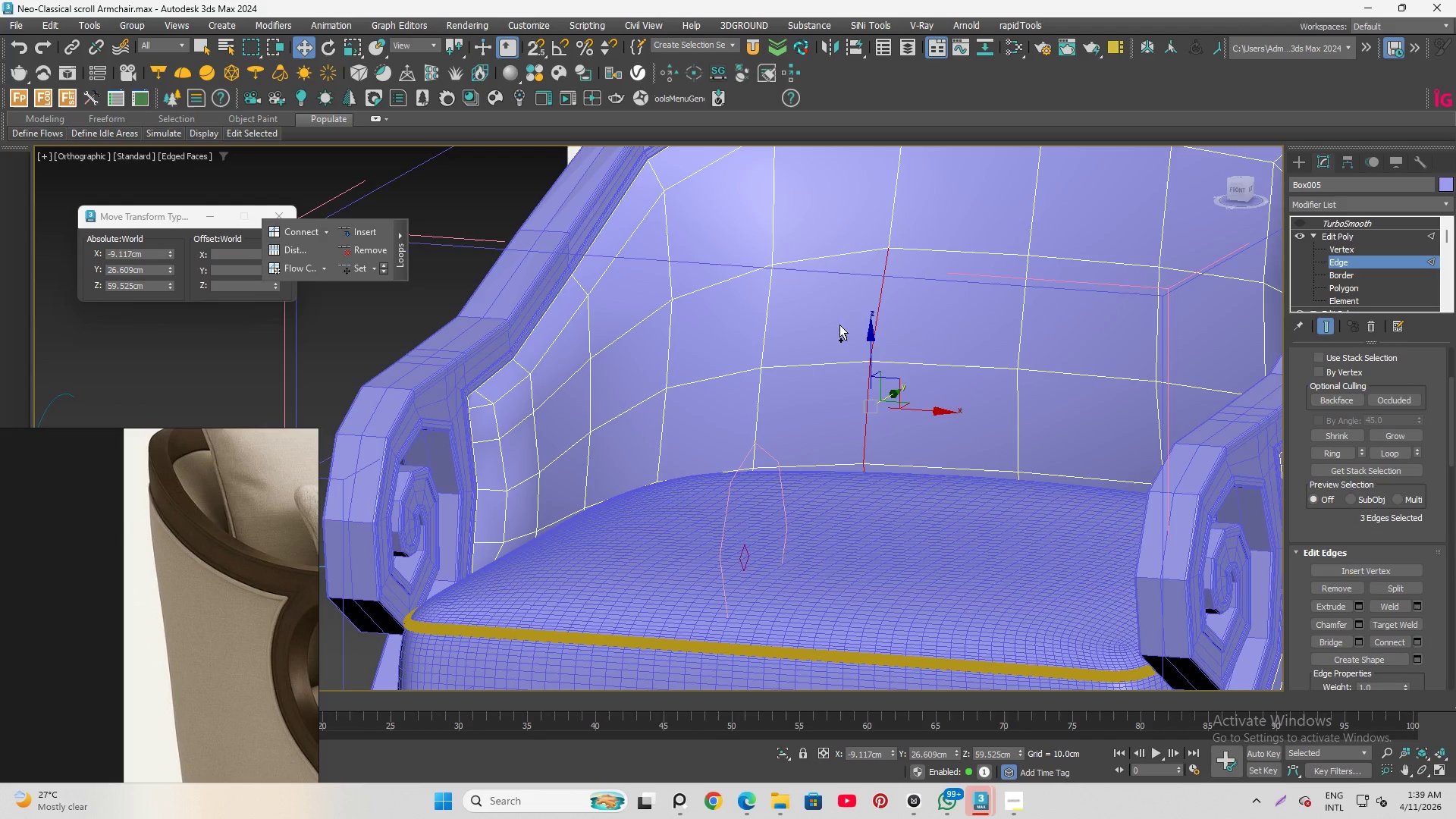 
key(Control+ControlLeft)
 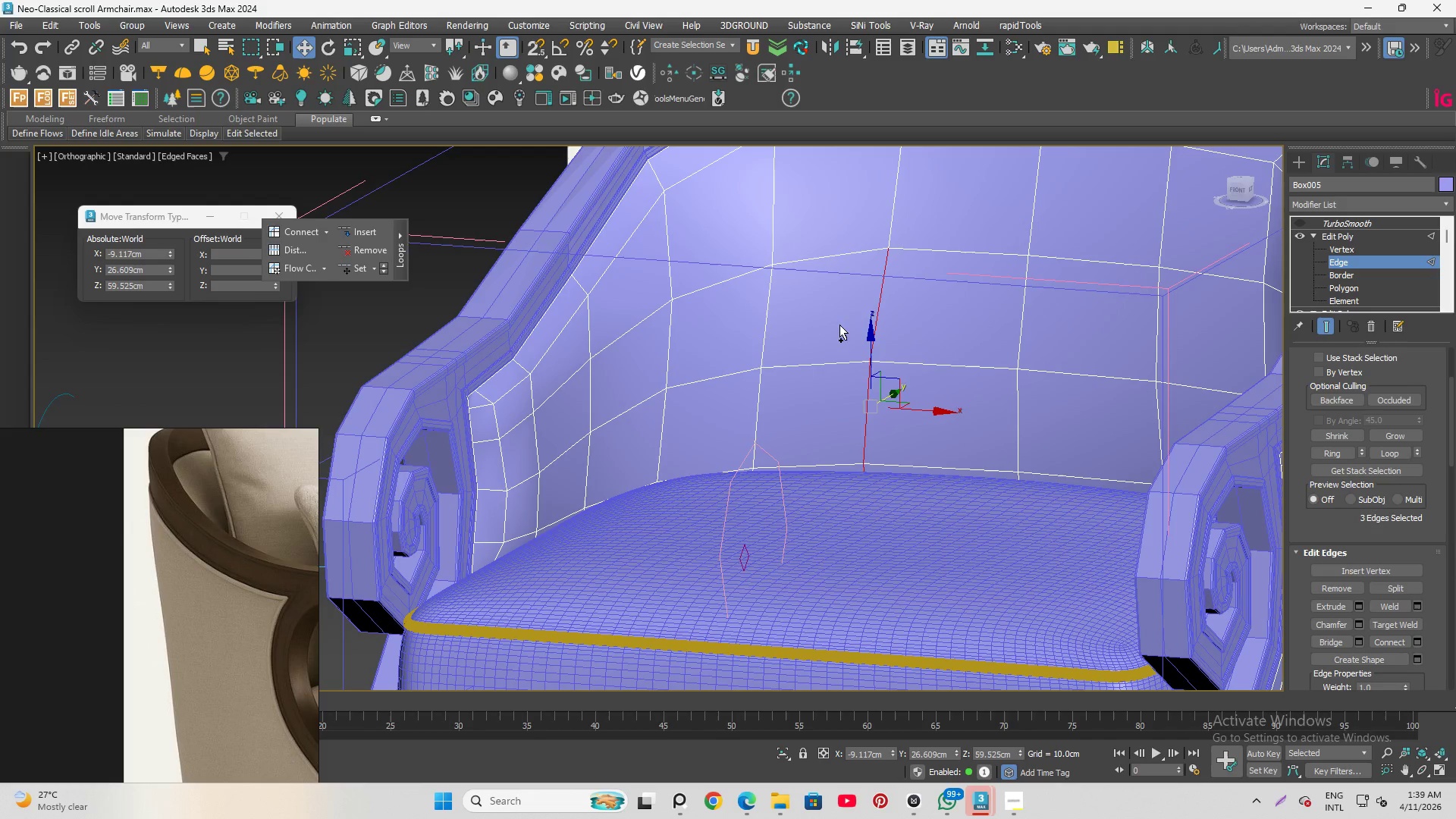 
key(Control+ControlLeft)
 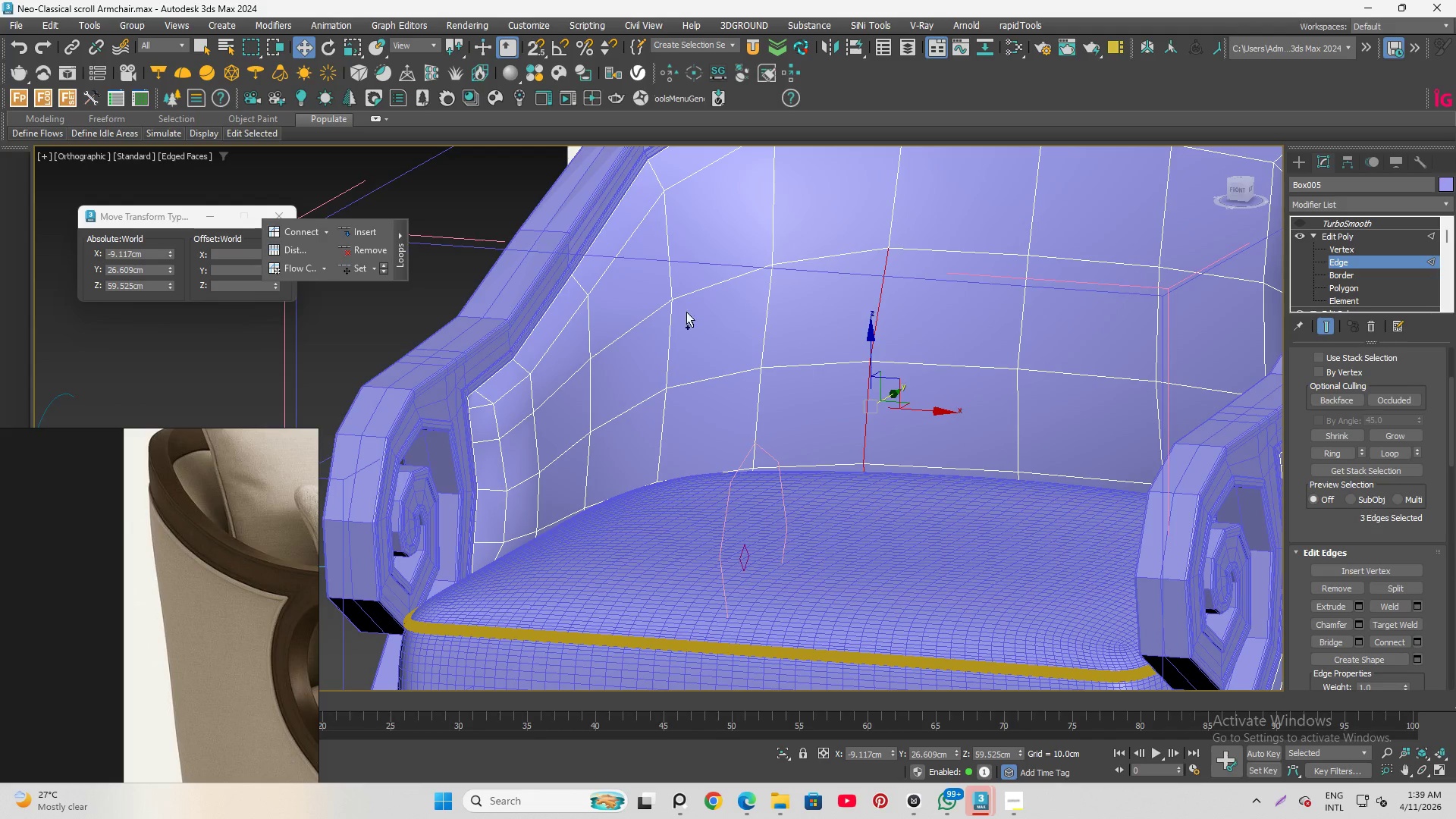 
key(Control+ControlLeft)
 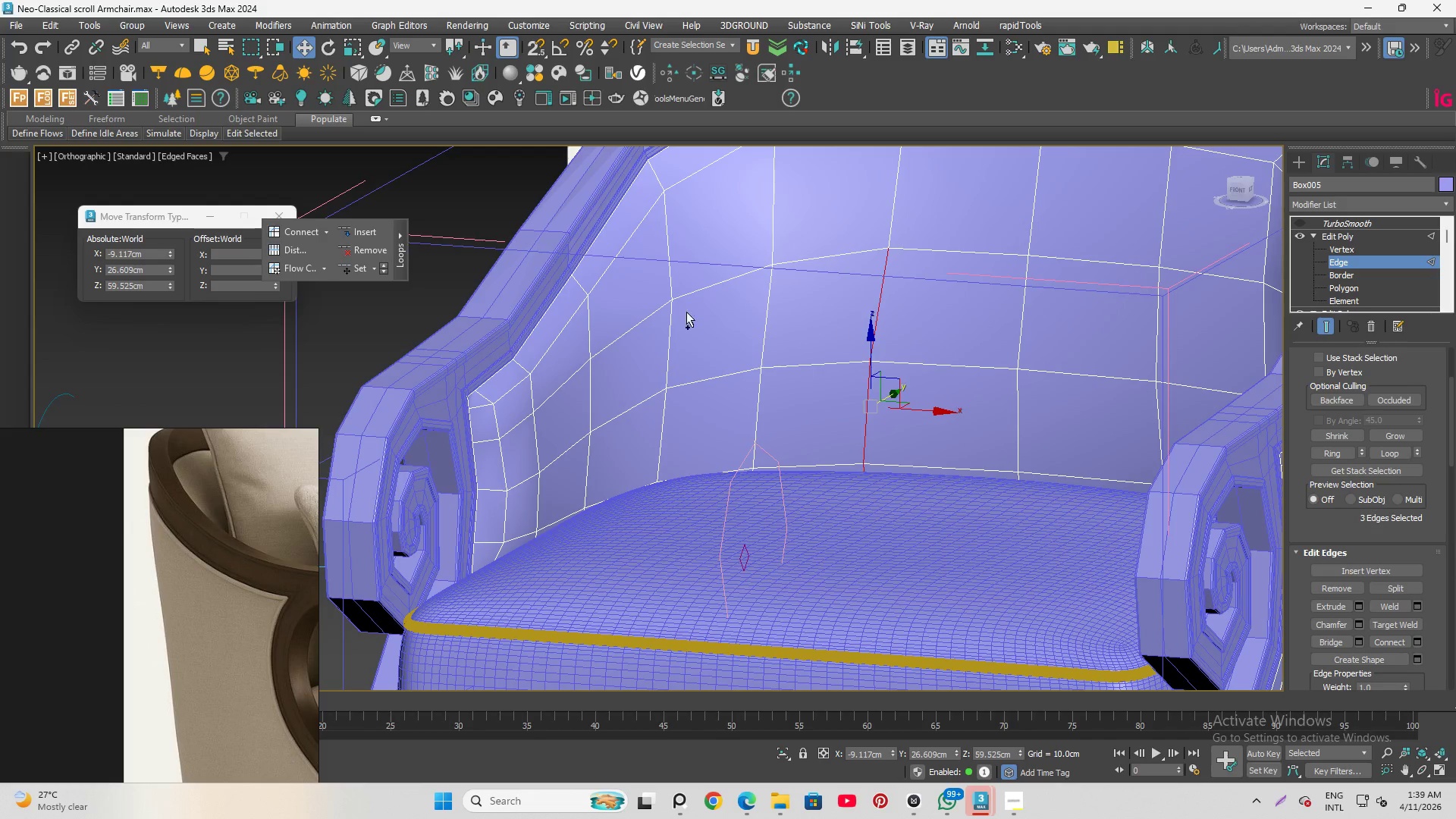 
key(Control+ControlLeft)
 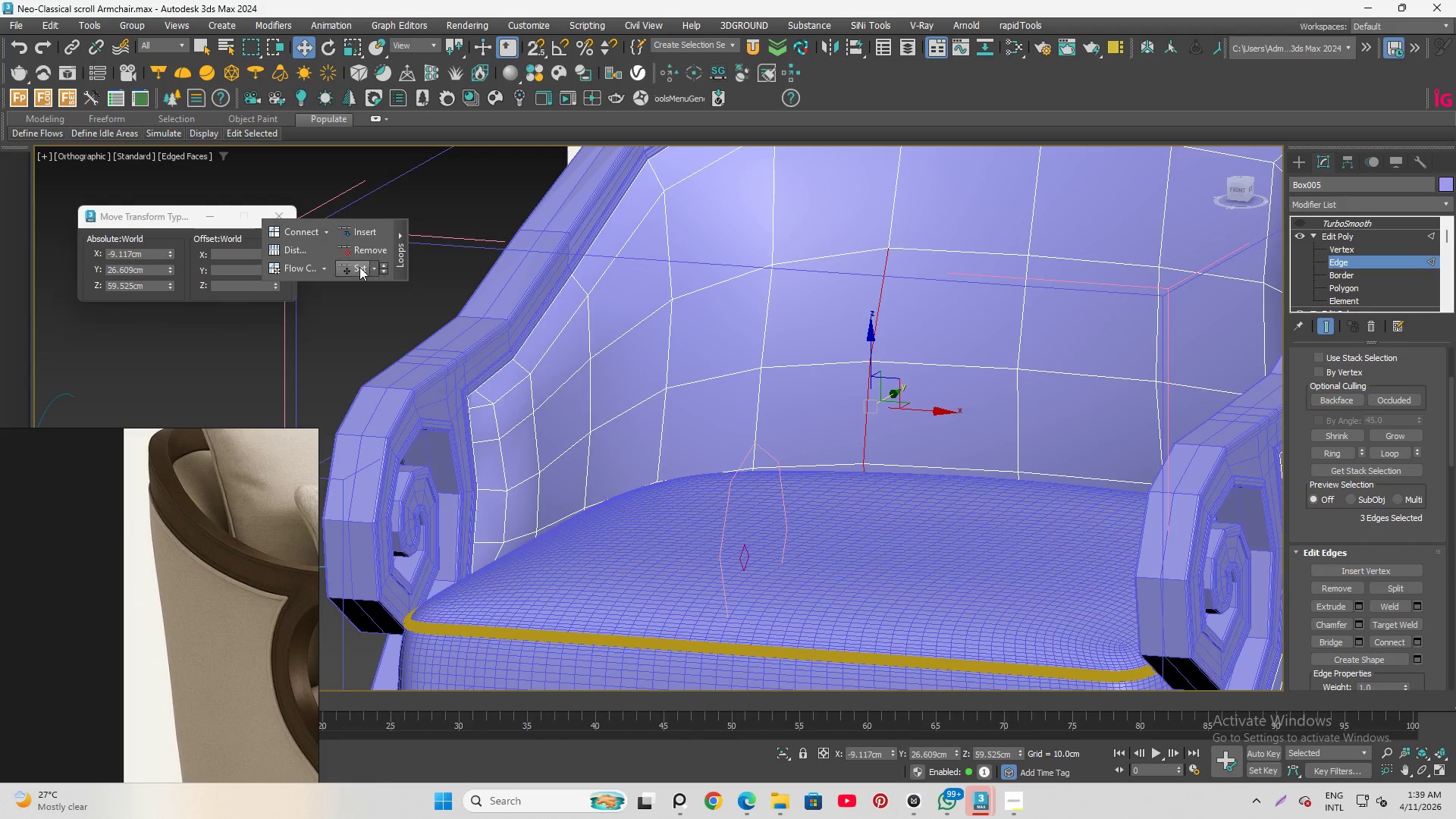 
left_click([350, 267])
 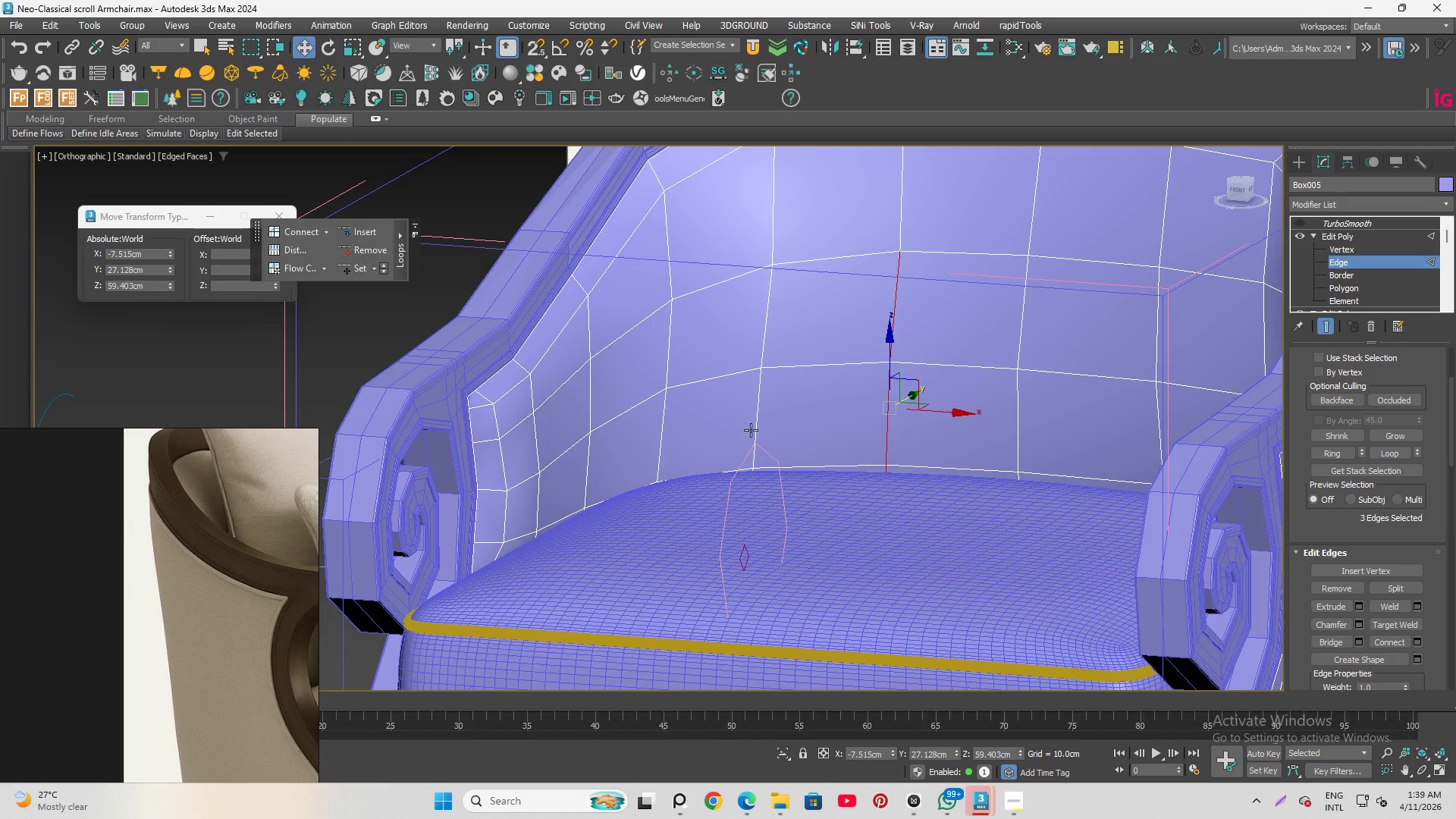 
hold_key(key=AltLeft, duration=0.86)